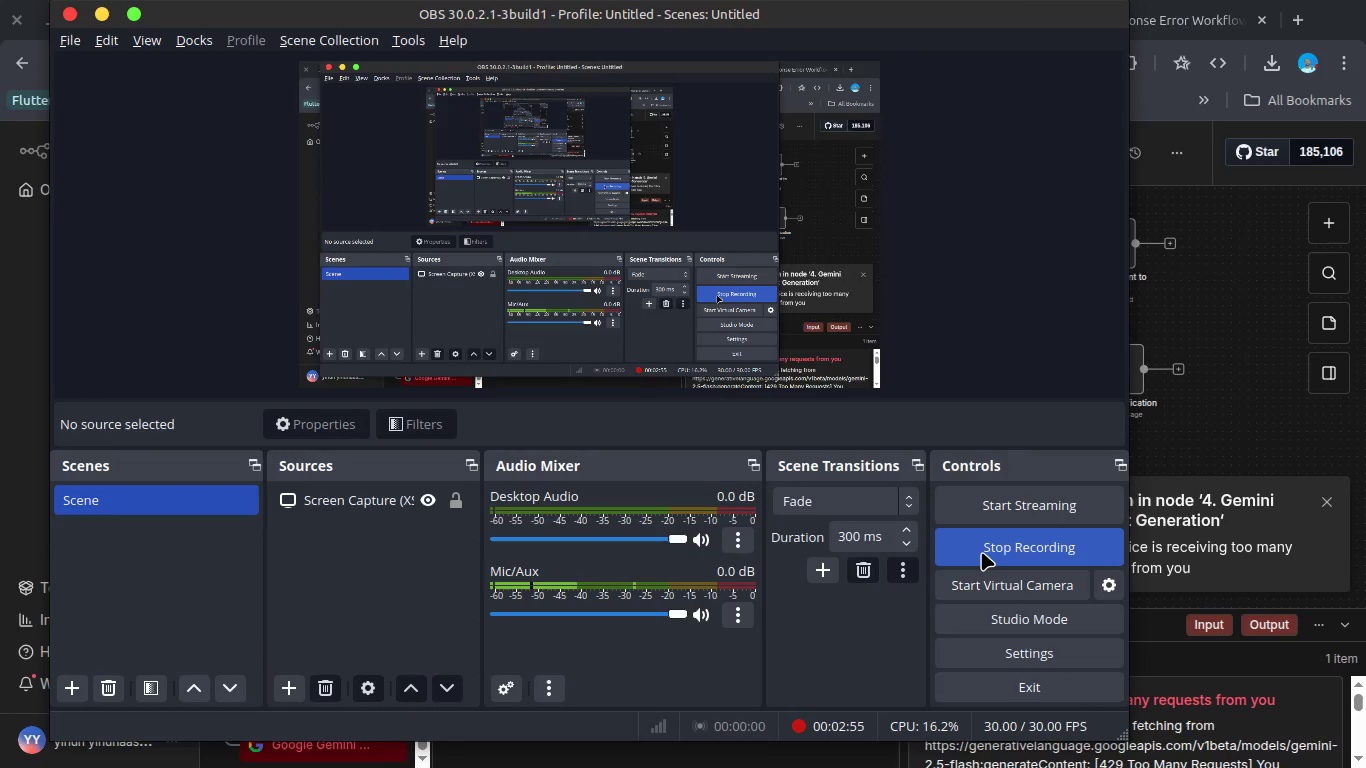 
left_click([980, 553])
 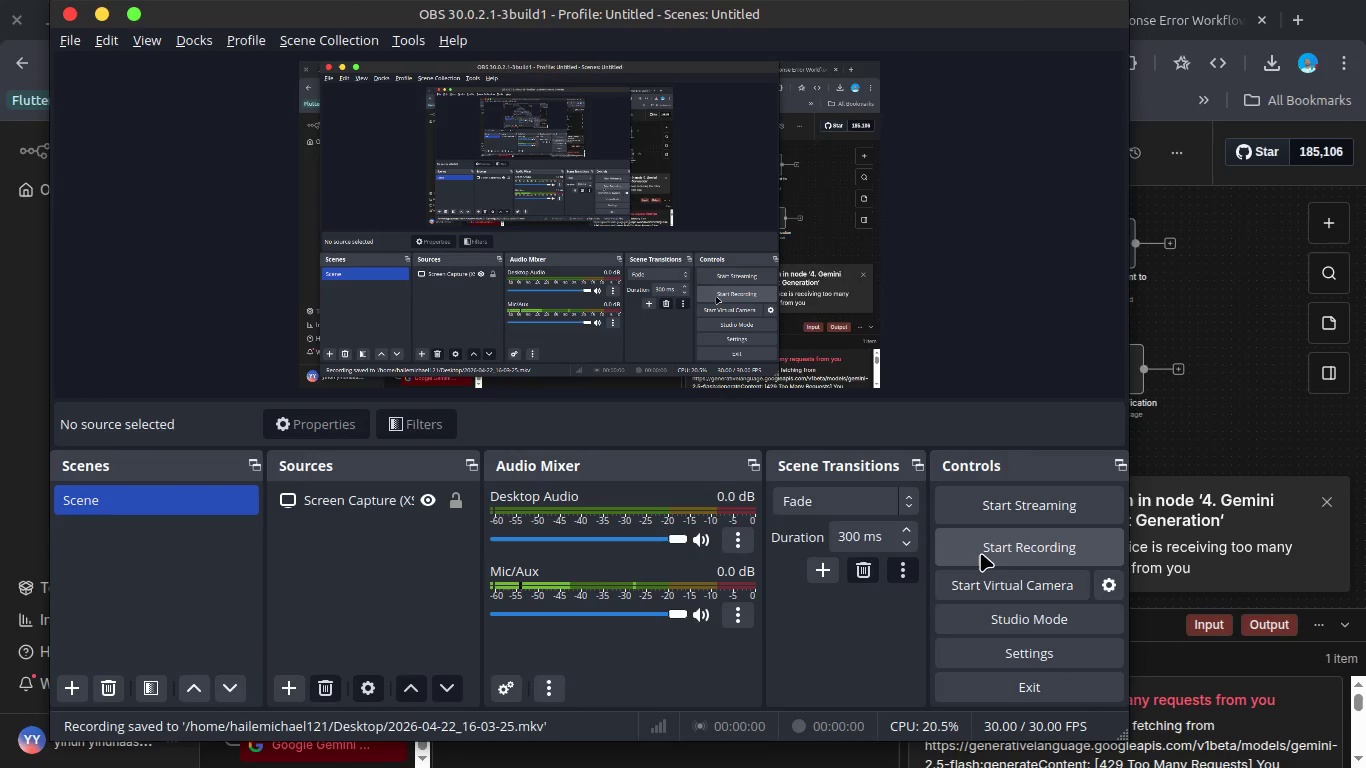 
left_click([980, 553])
 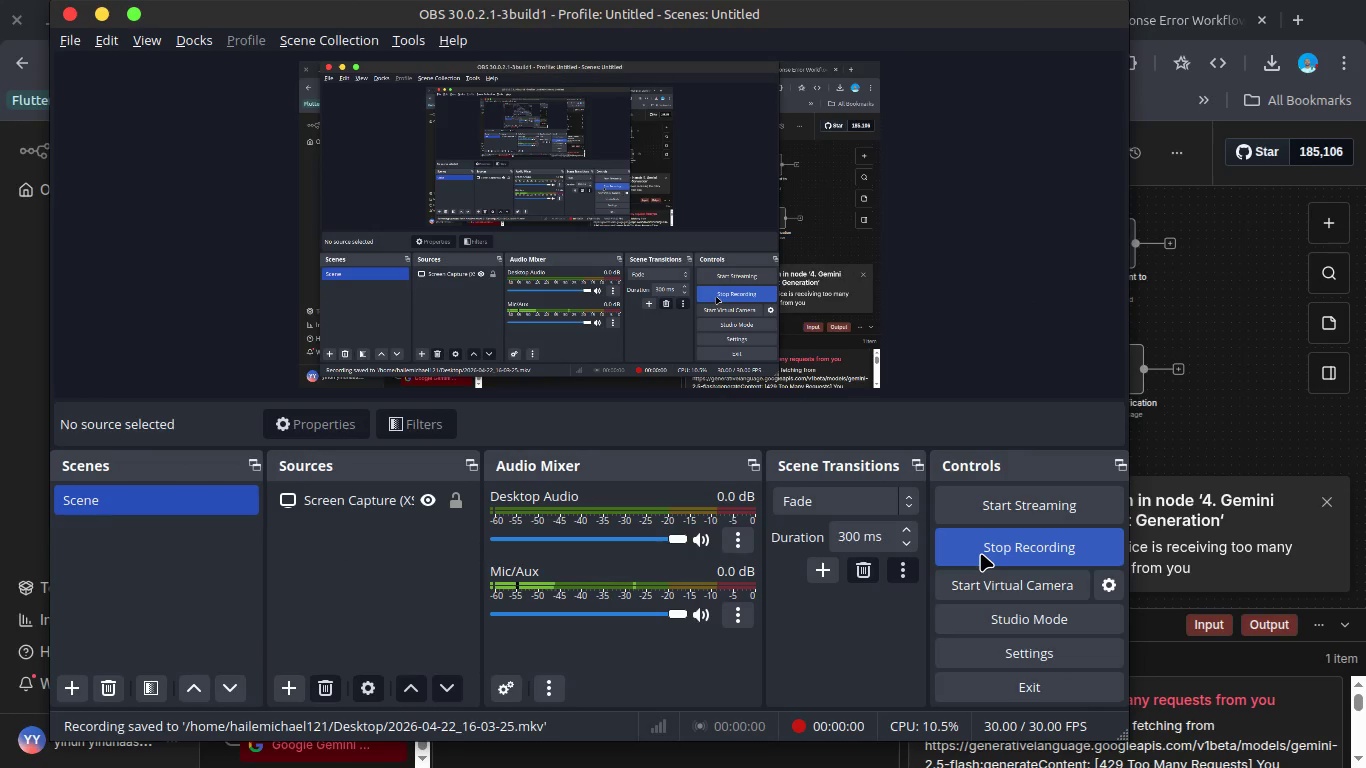 
key(Alt+Tab)
 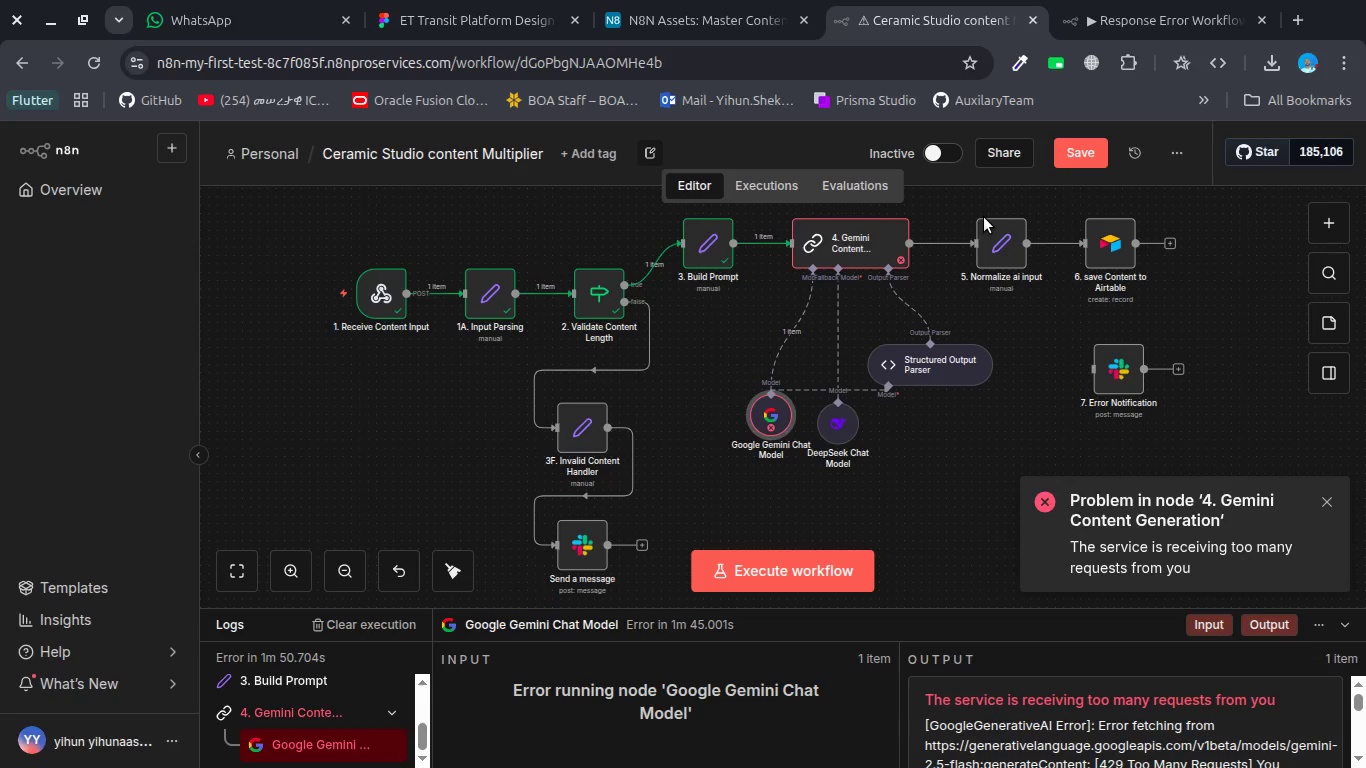 
wait(11.37)
 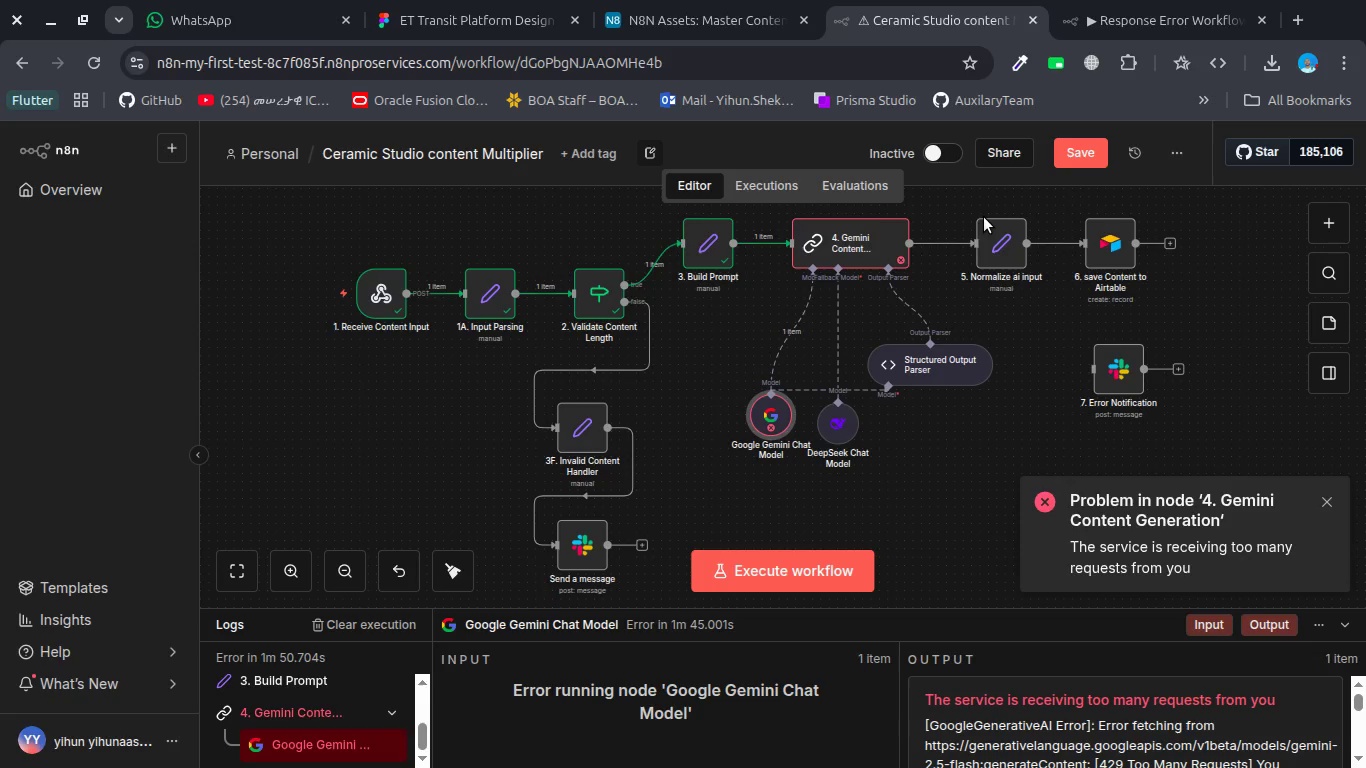 
left_click([790, 567])
 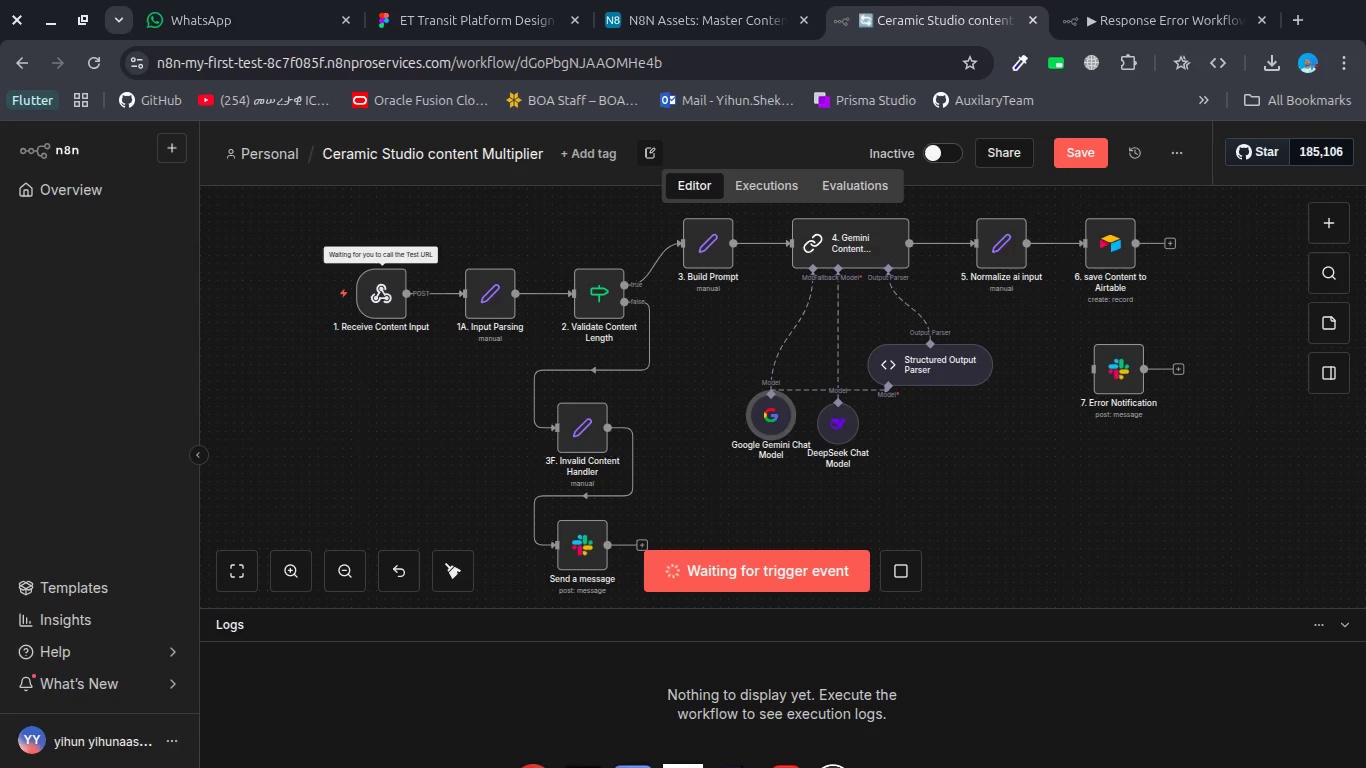 
wait(6.28)
 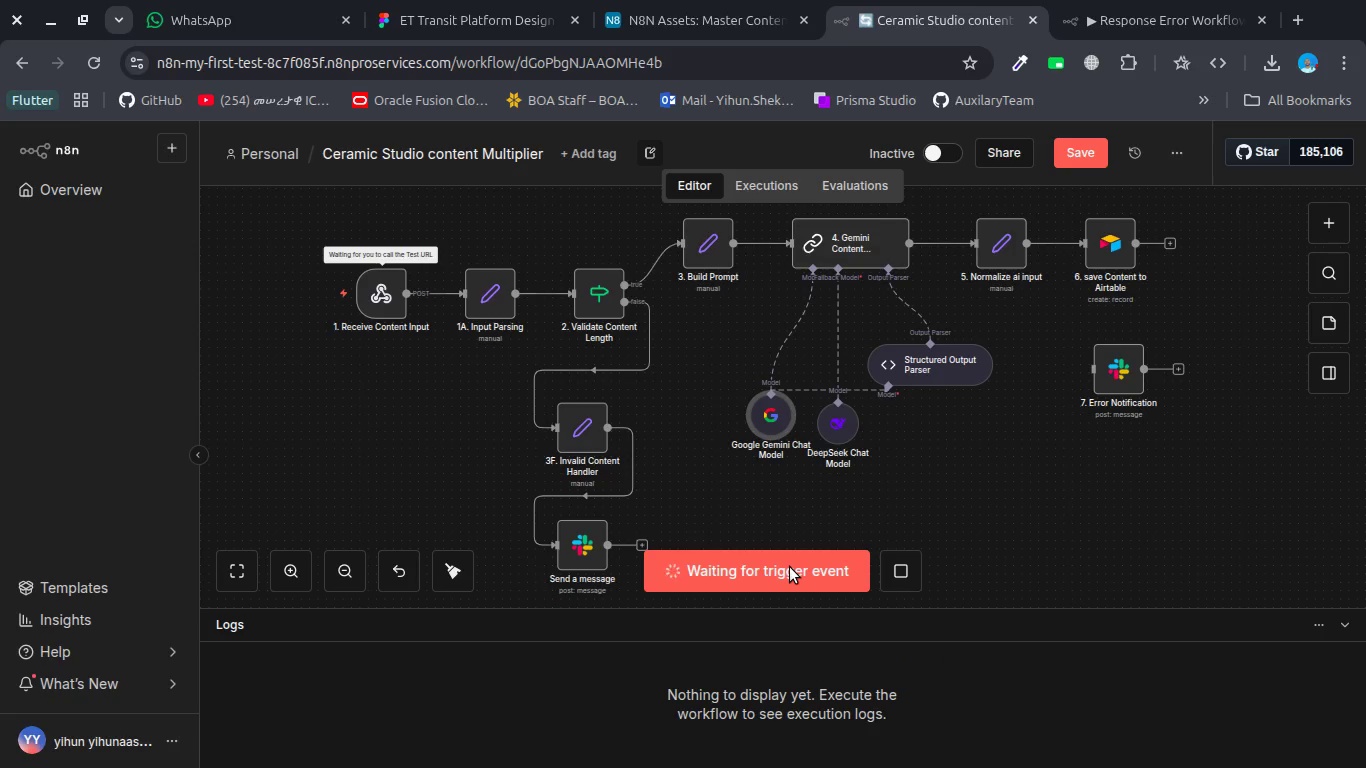 
left_click([838, 734])
 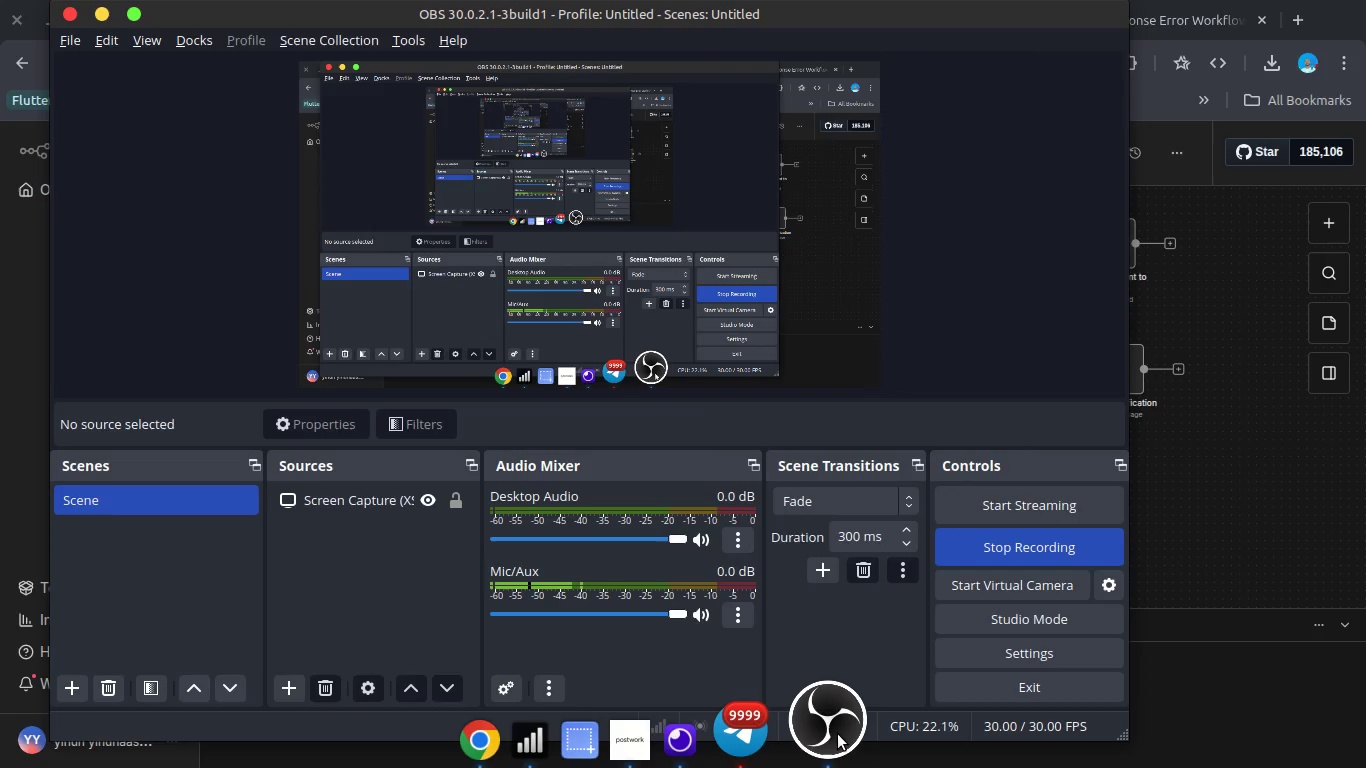 
left_click([838, 734])
 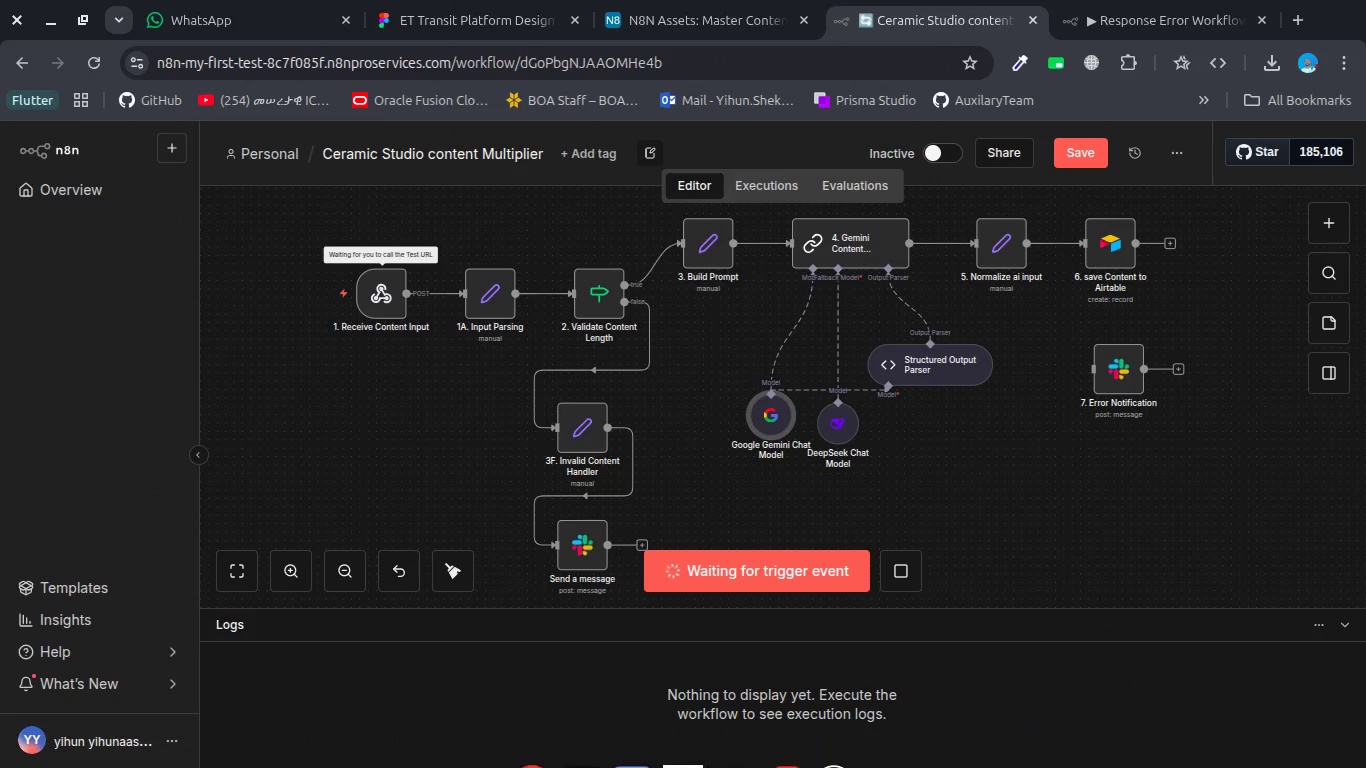 
left_click([723, 739])
 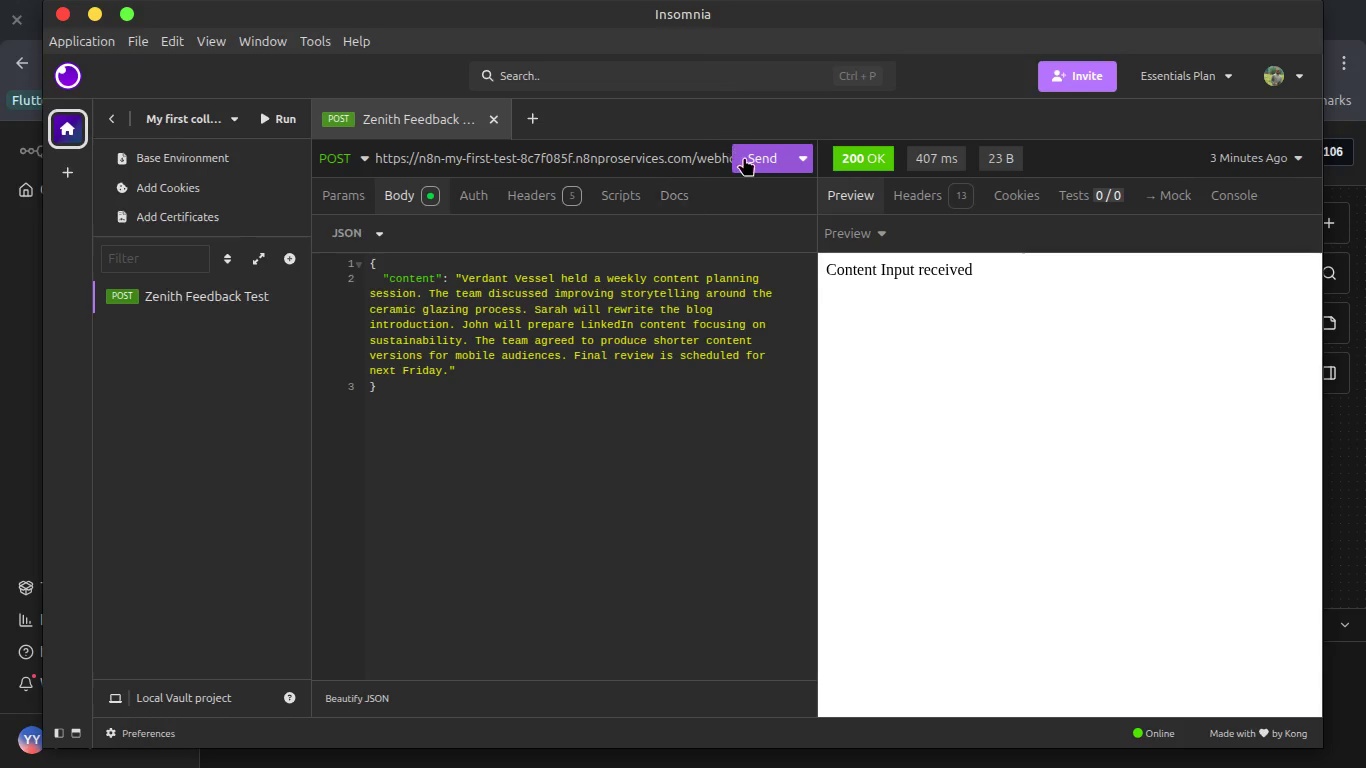 
left_click([747, 162])
 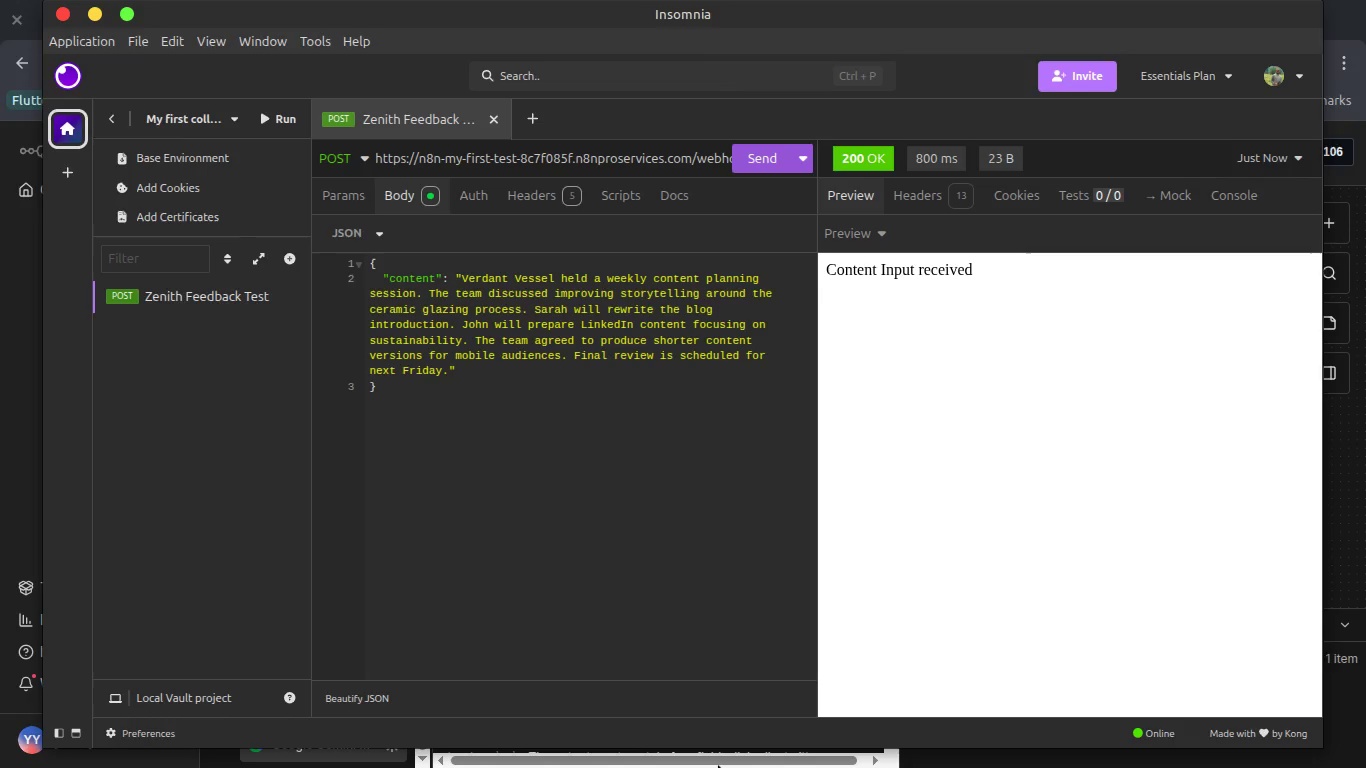 
wait(17.95)
 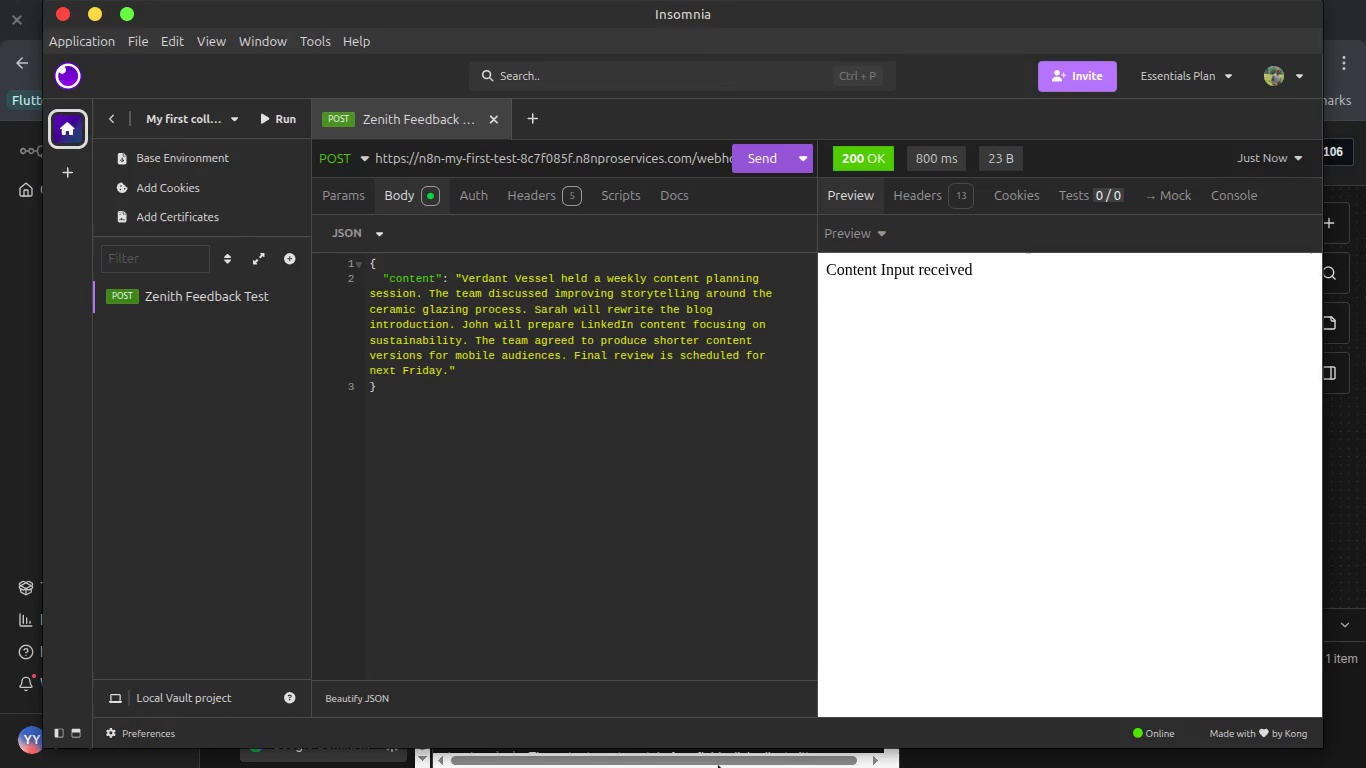 
left_click([517, 747])
 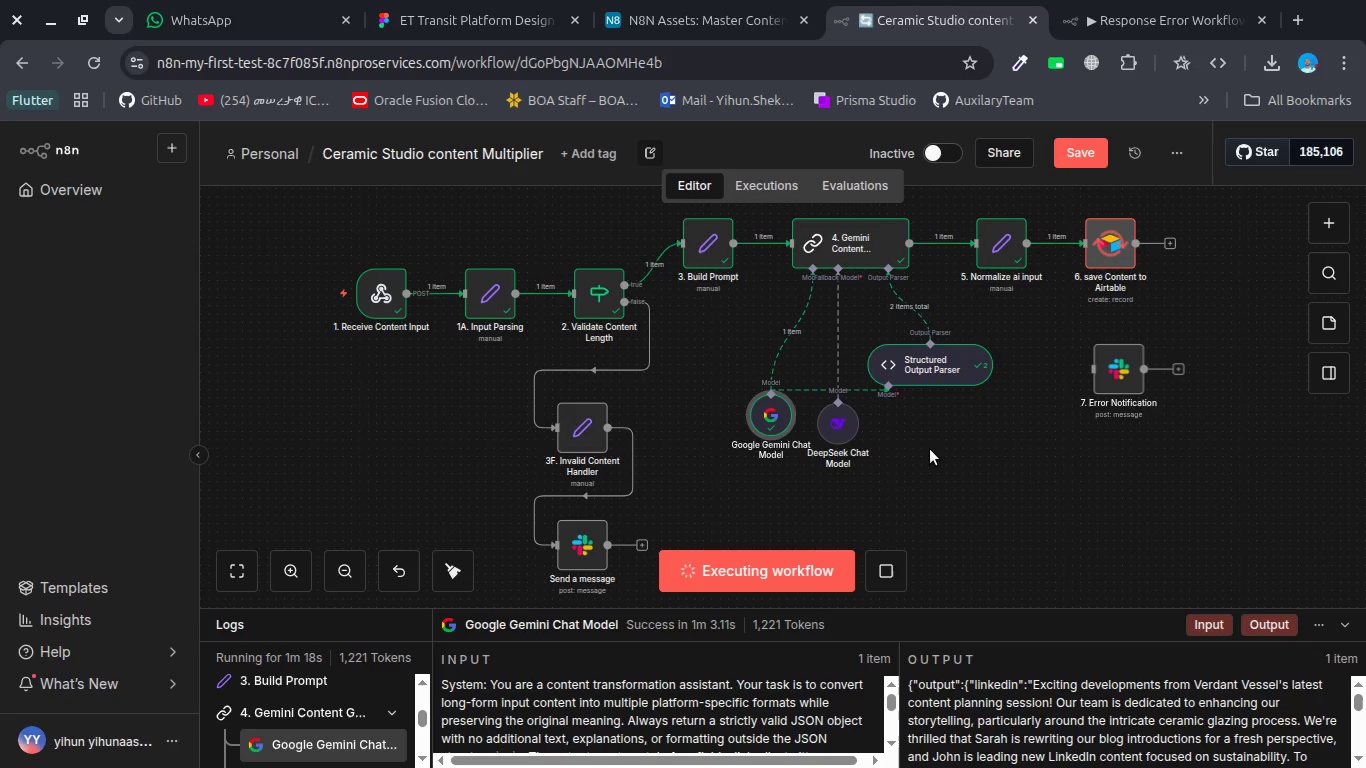 
wait(52.89)
 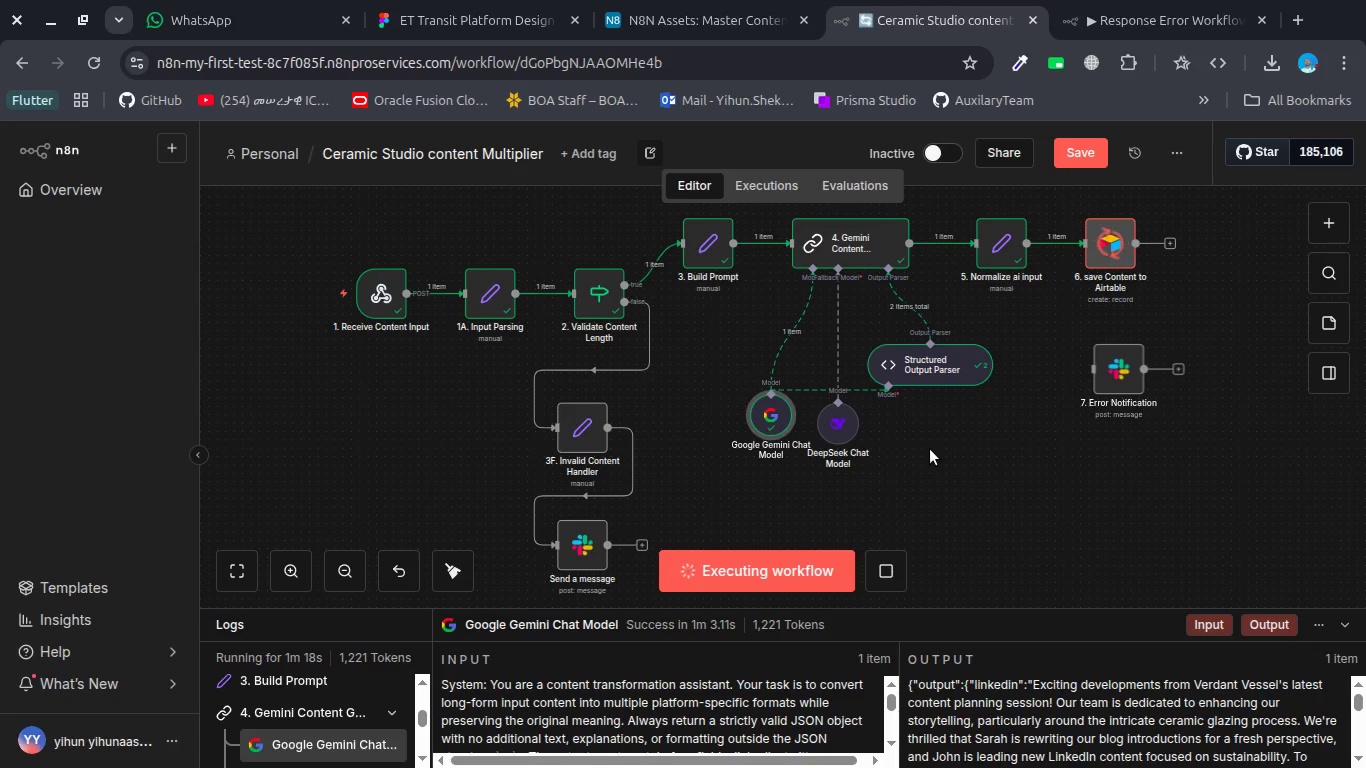 
key(Alt+Tab)
 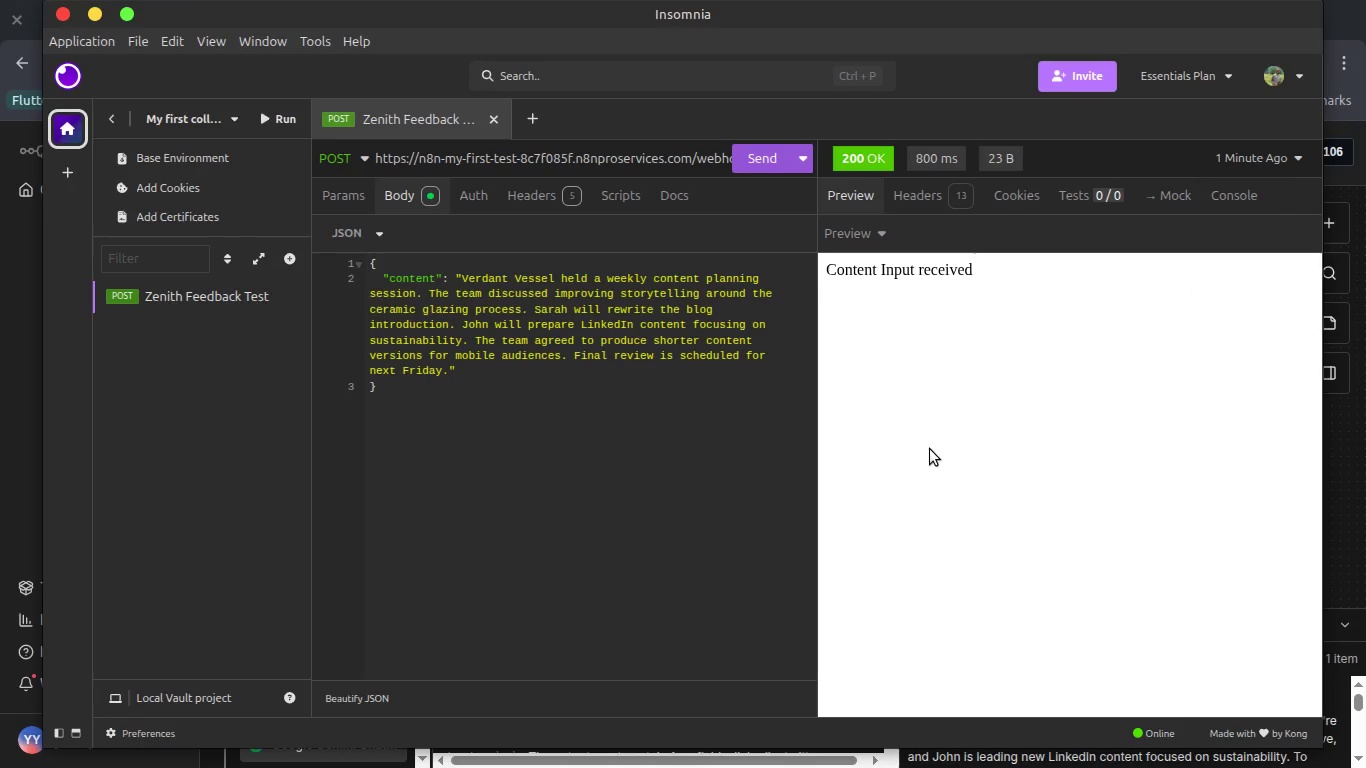 
key(Alt+AltLeft)
 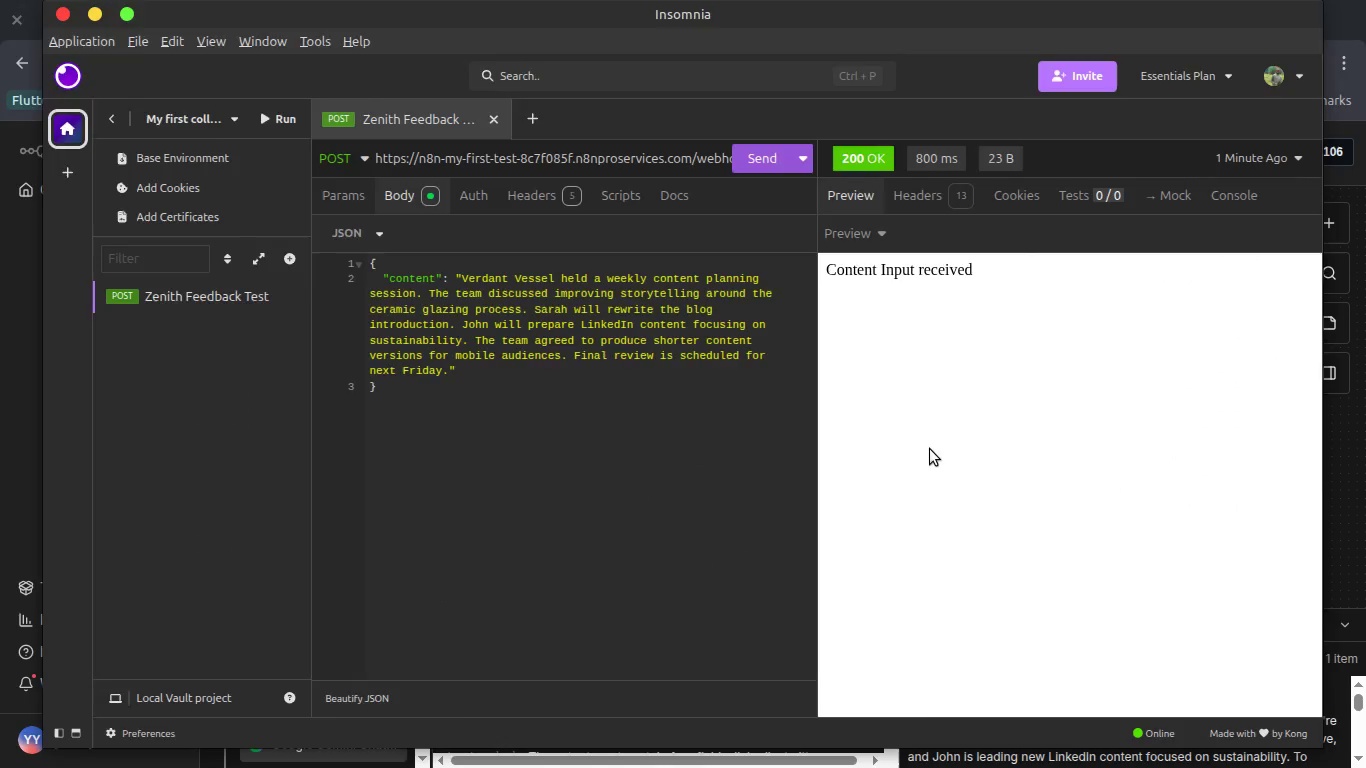 
key(Alt+Tab)
 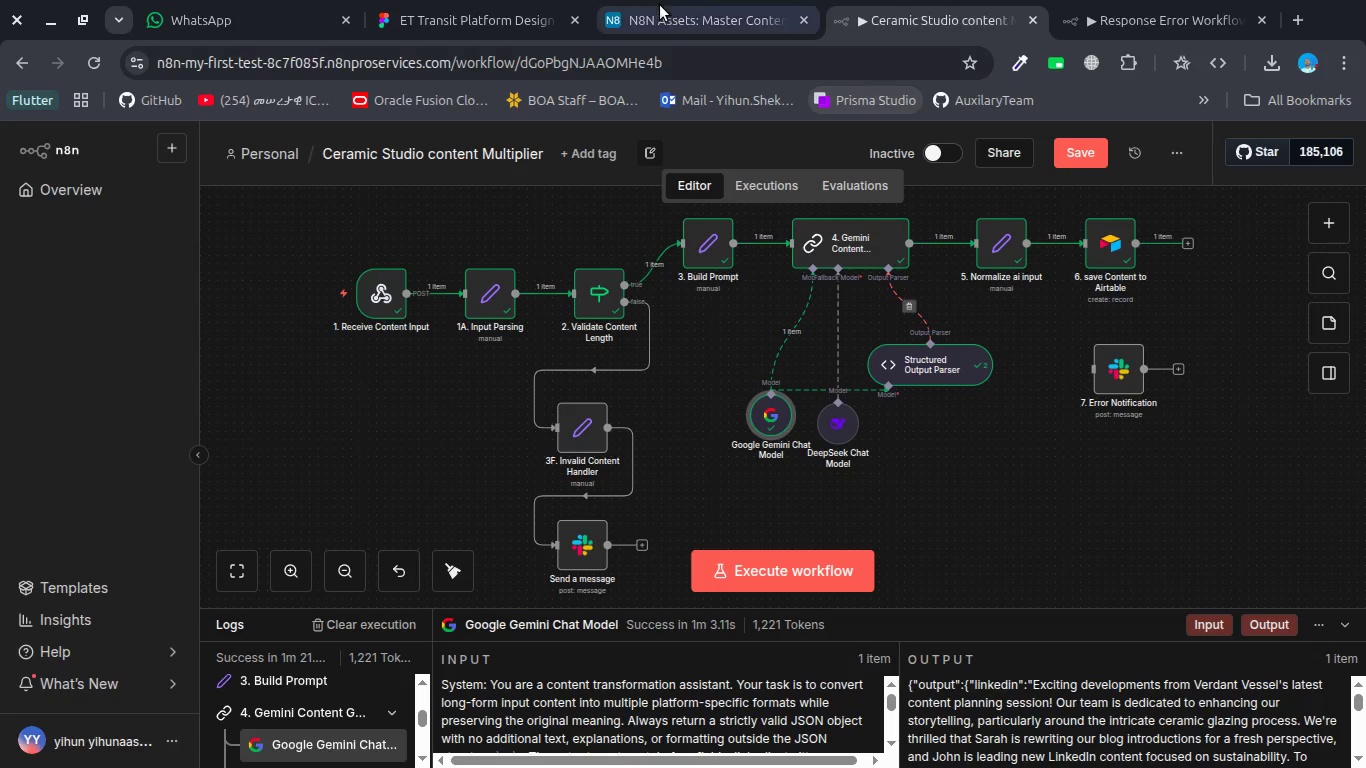 
left_click([660, 5])
 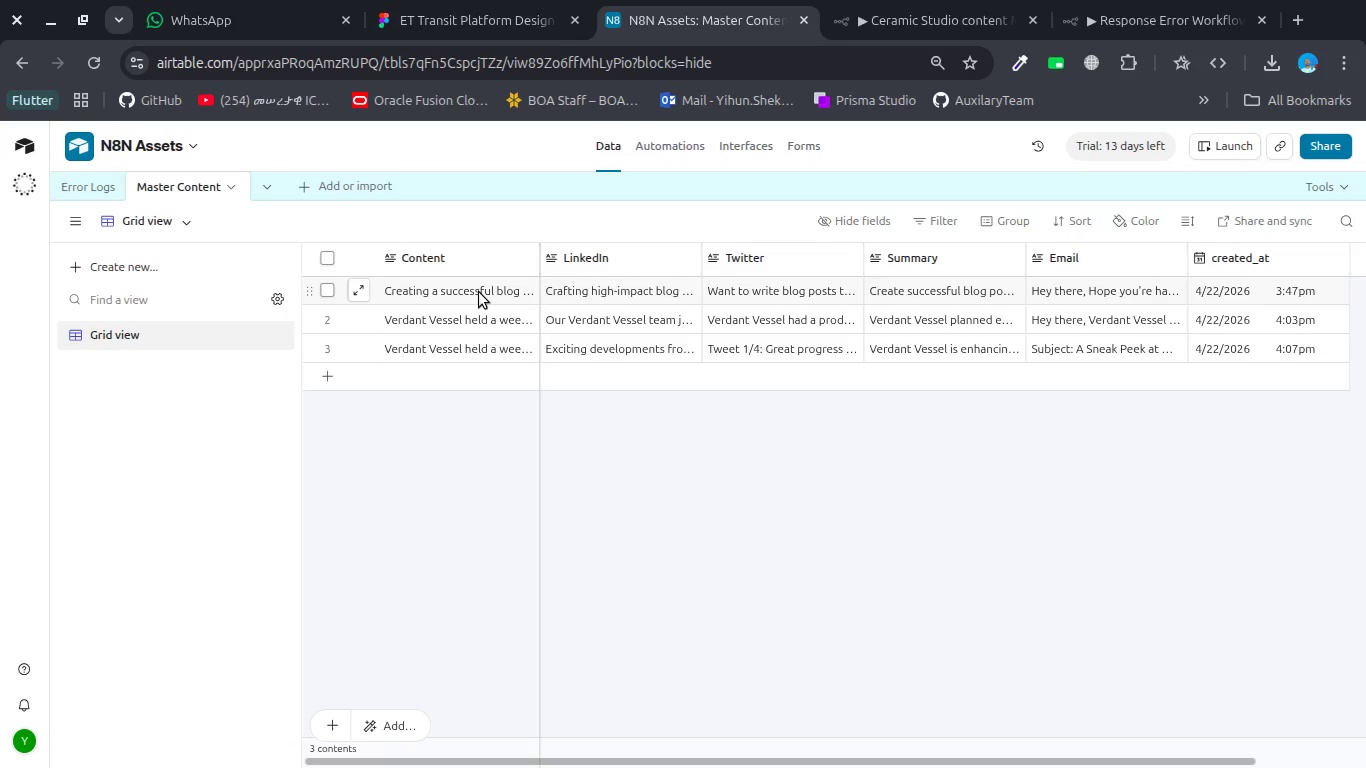 
scroll: coordinate [498, 355], scroll_direction: down, amount: 3.0
 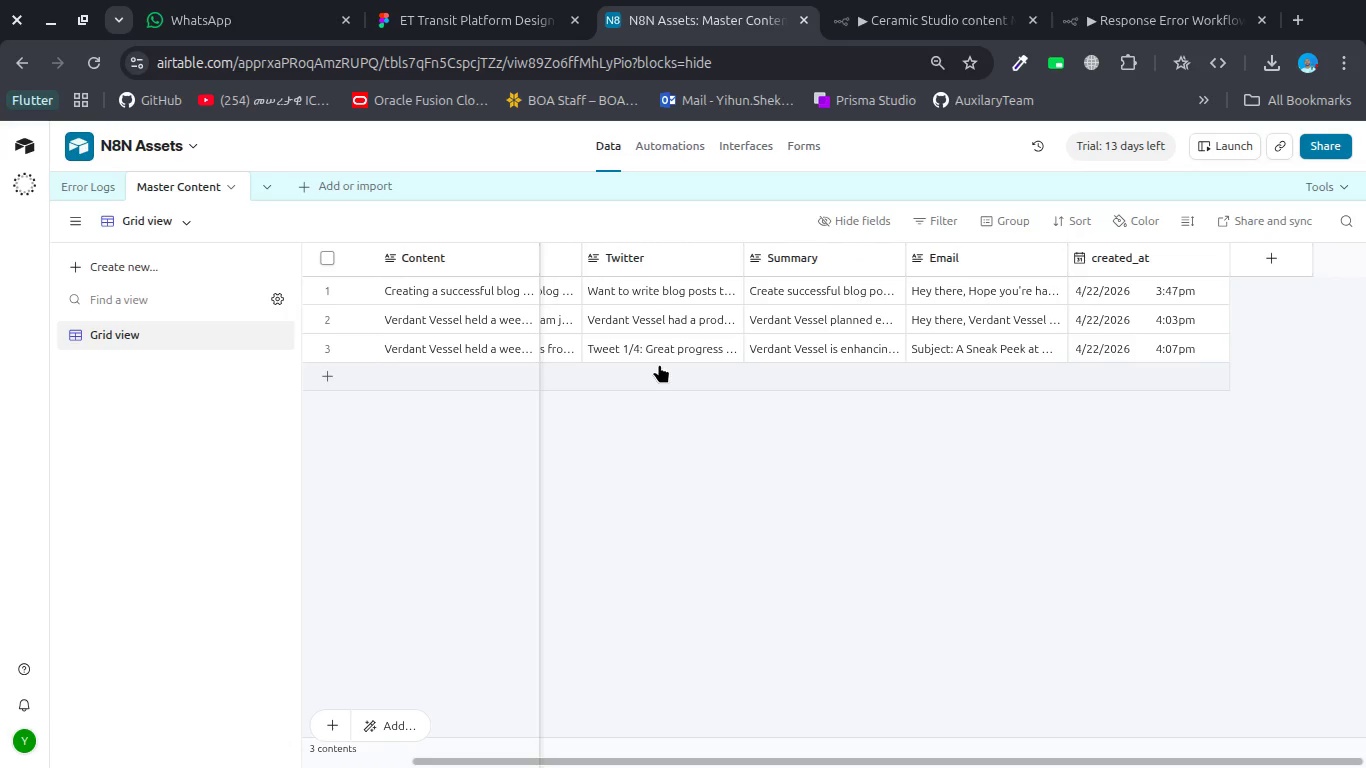 
scroll: coordinate [659, 364], scroll_direction: up, amount: 6.0
 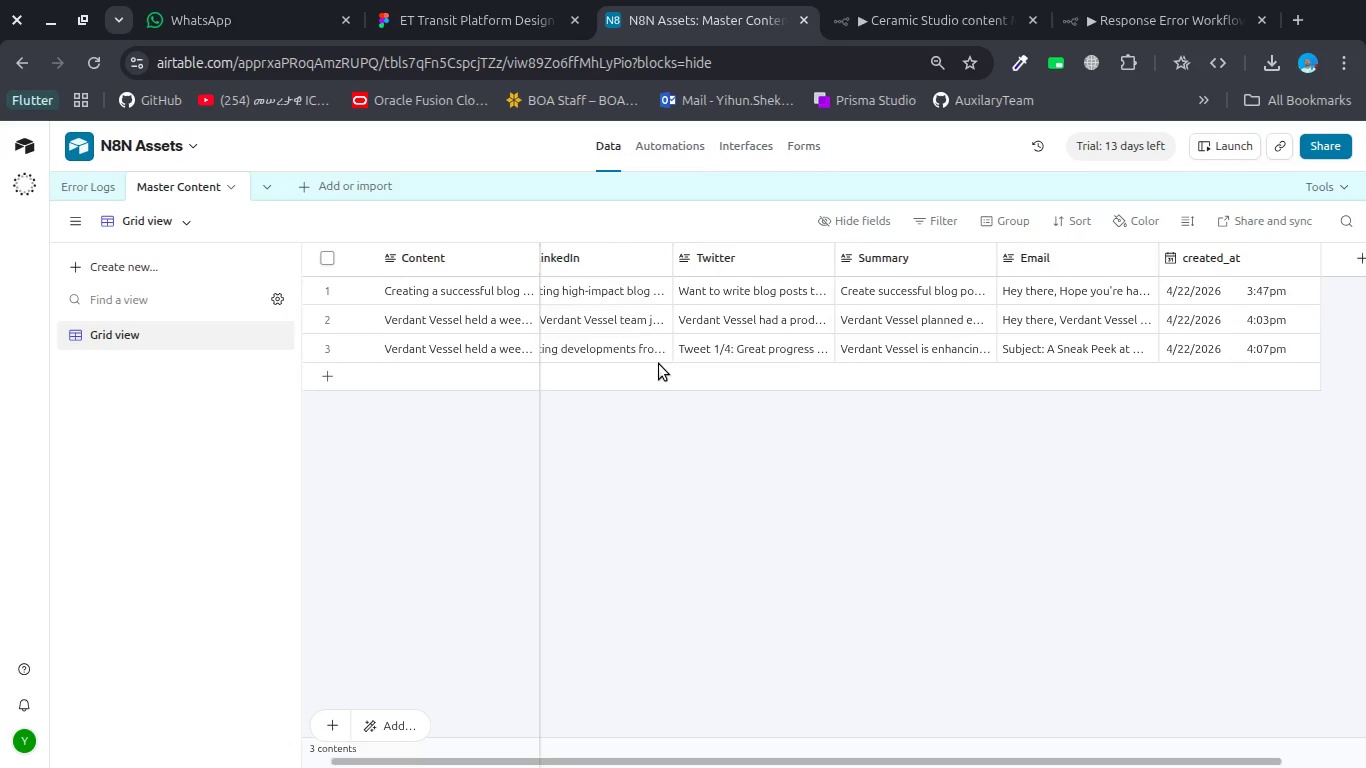 
scroll: coordinate [659, 364], scroll_direction: down, amount: 3.0
 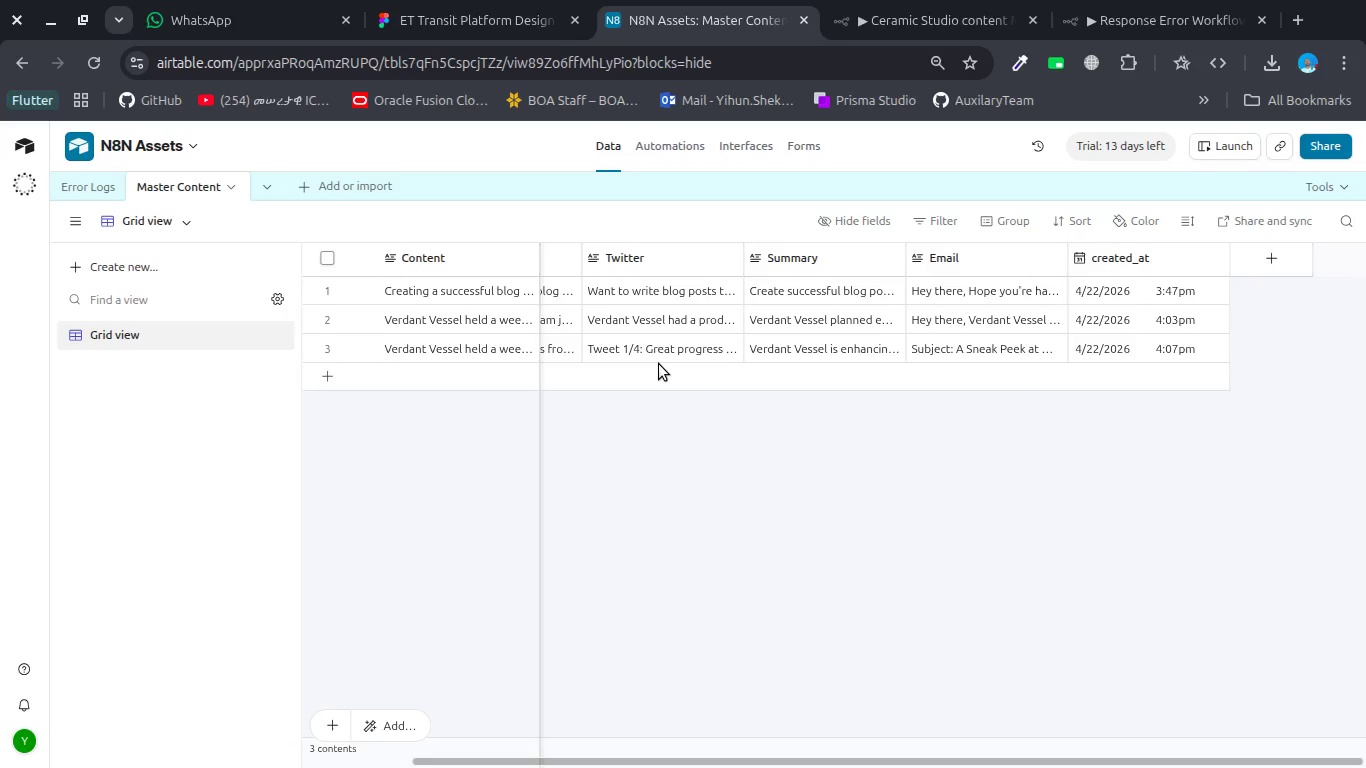 
scroll: coordinate [659, 364], scroll_direction: up, amount: 6.0
 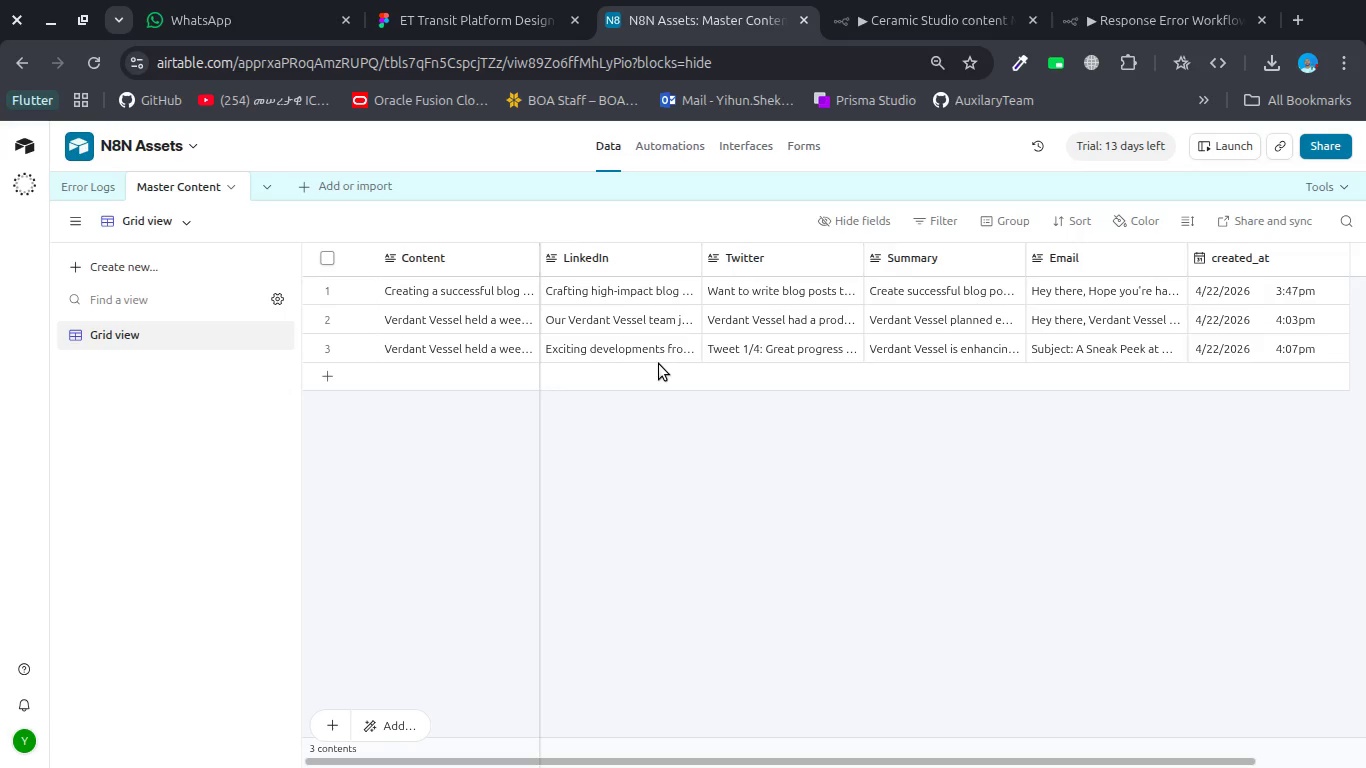 
wait(76.12)
 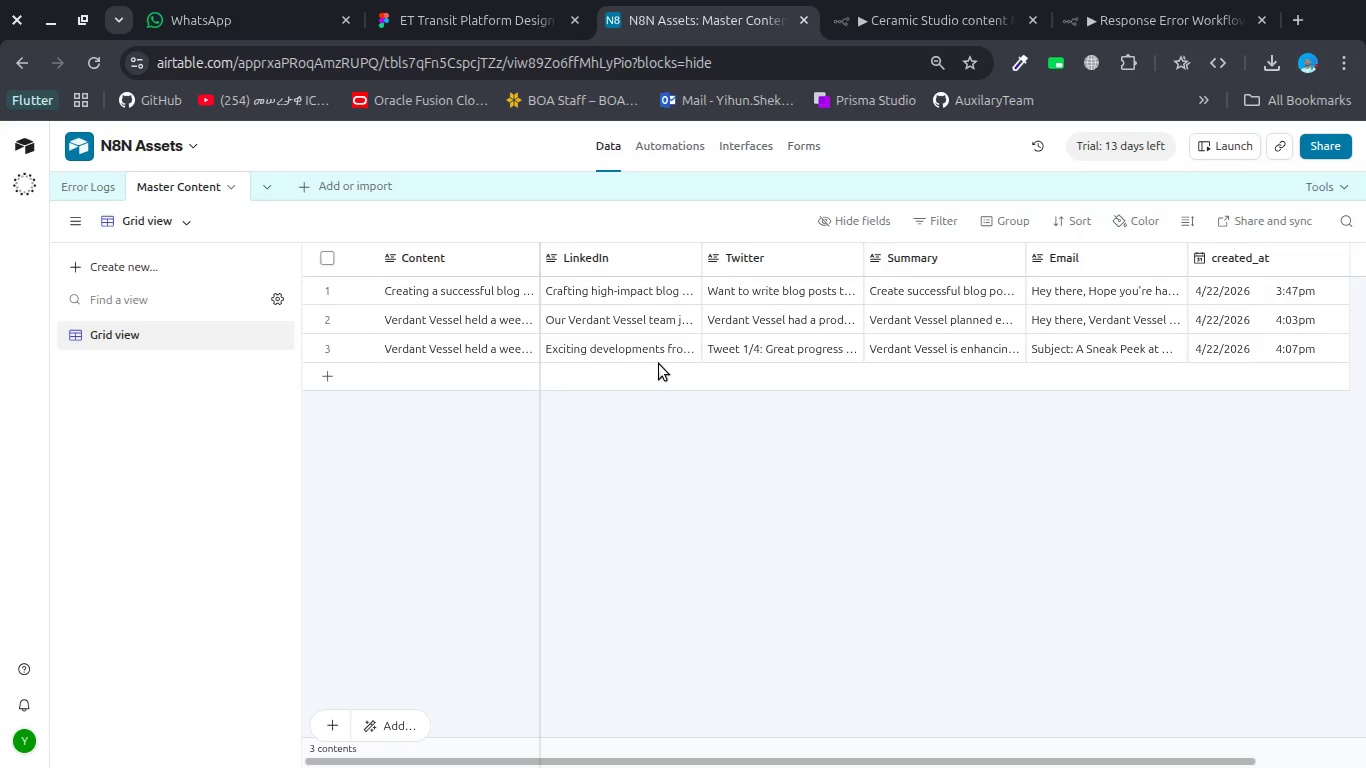 
left_click([738, 435])
 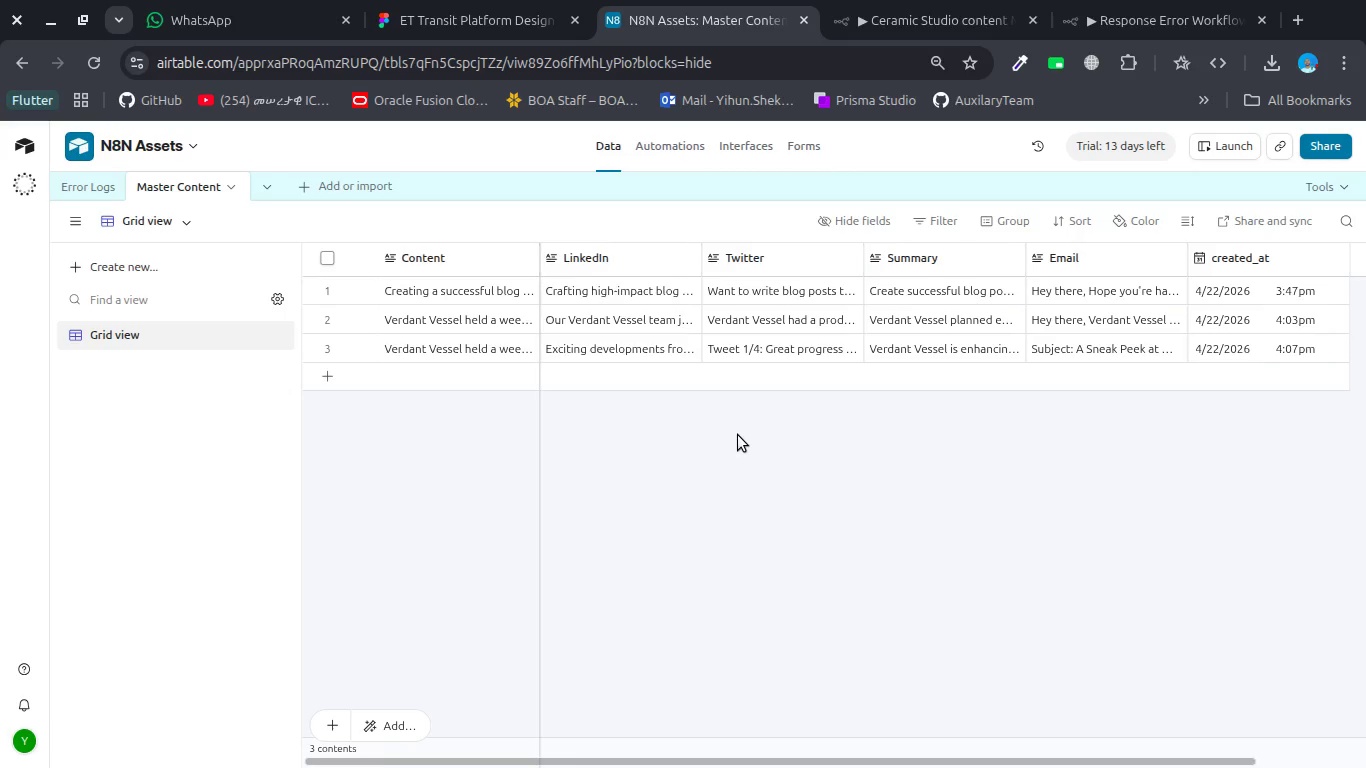 
scroll: coordinate [738, 435], scroll_direction: down, amount: 3.0
 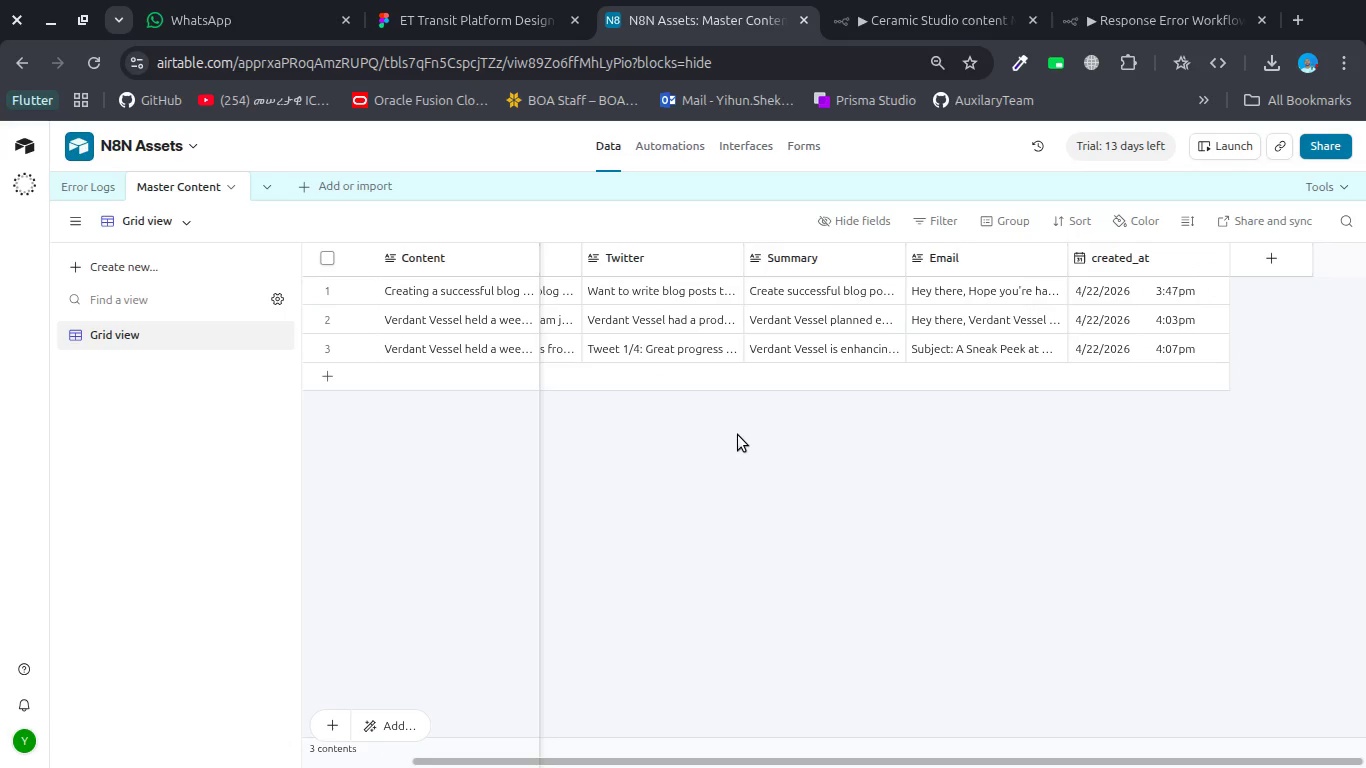 
key(Alt+AltLeft)
 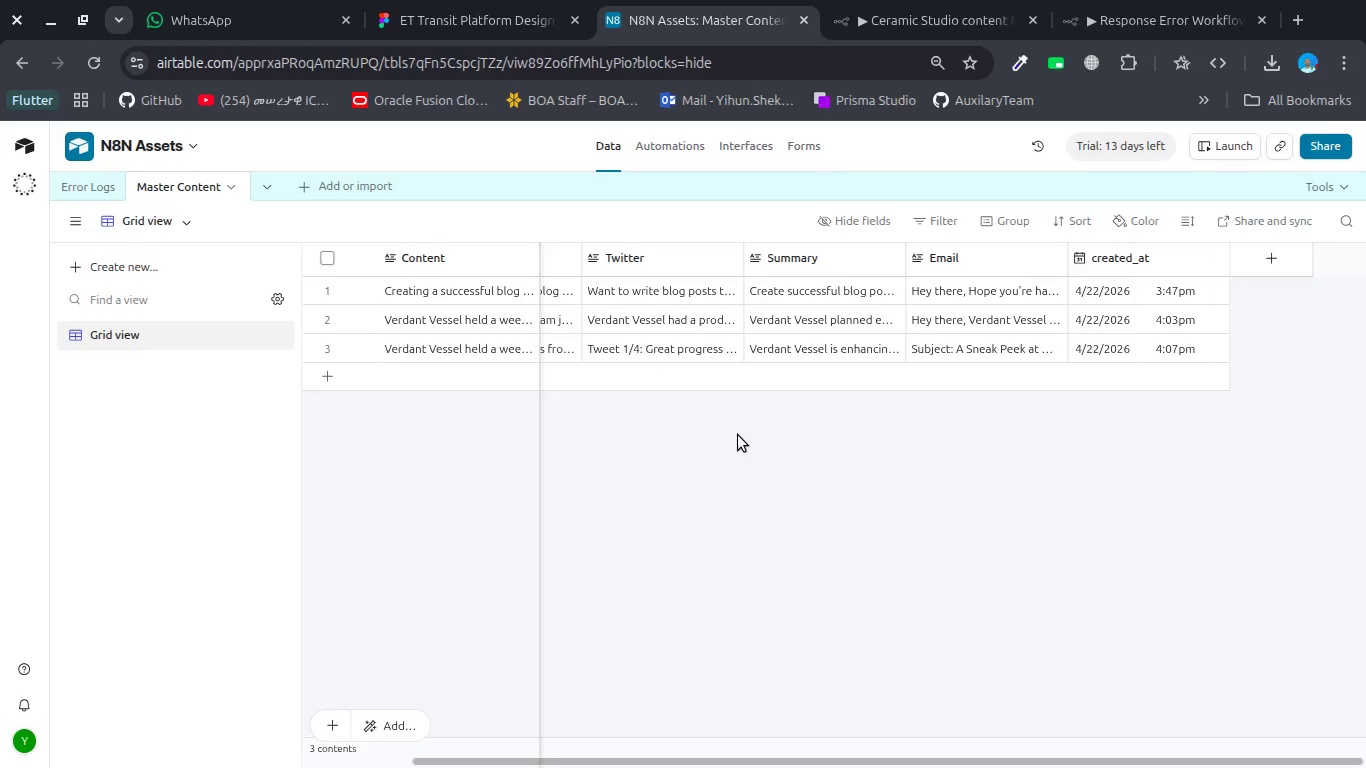 
key(Alt+Tab)
 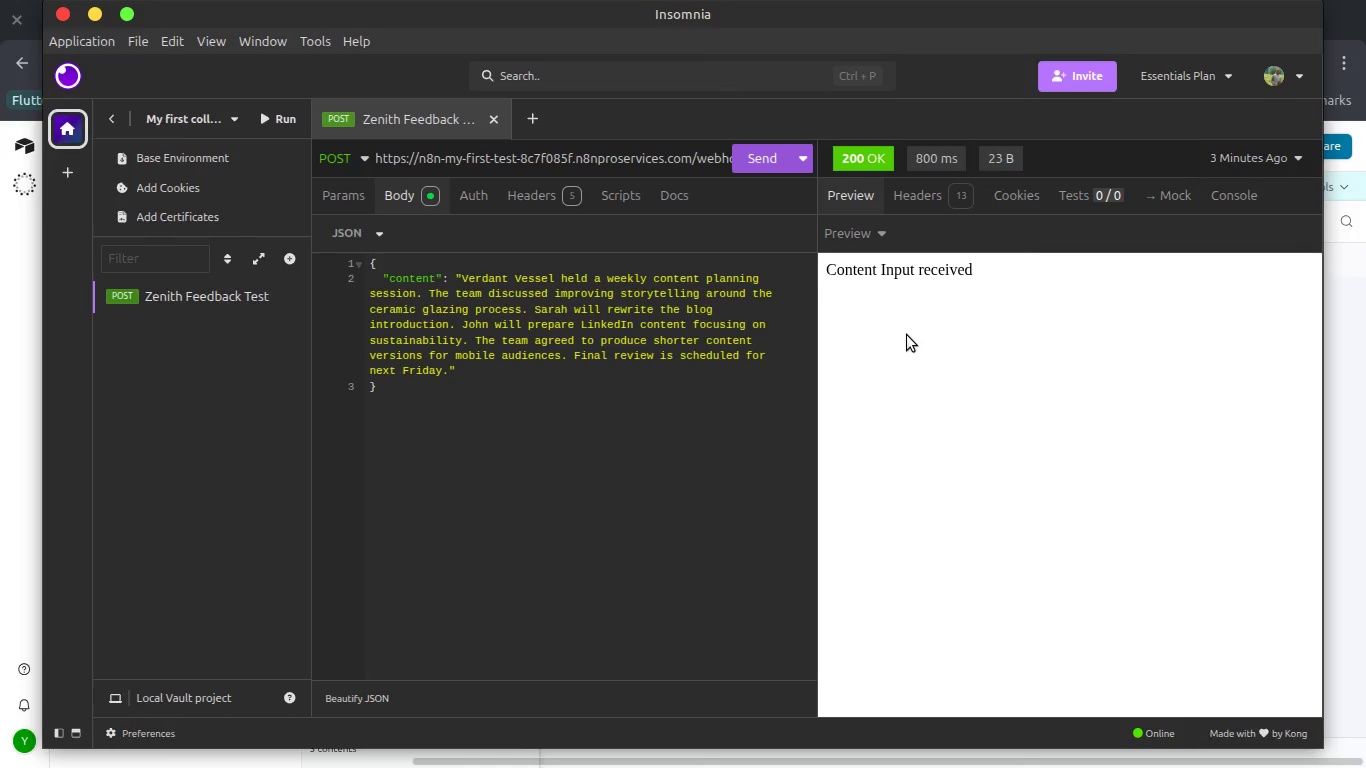 
wait(6.29)
 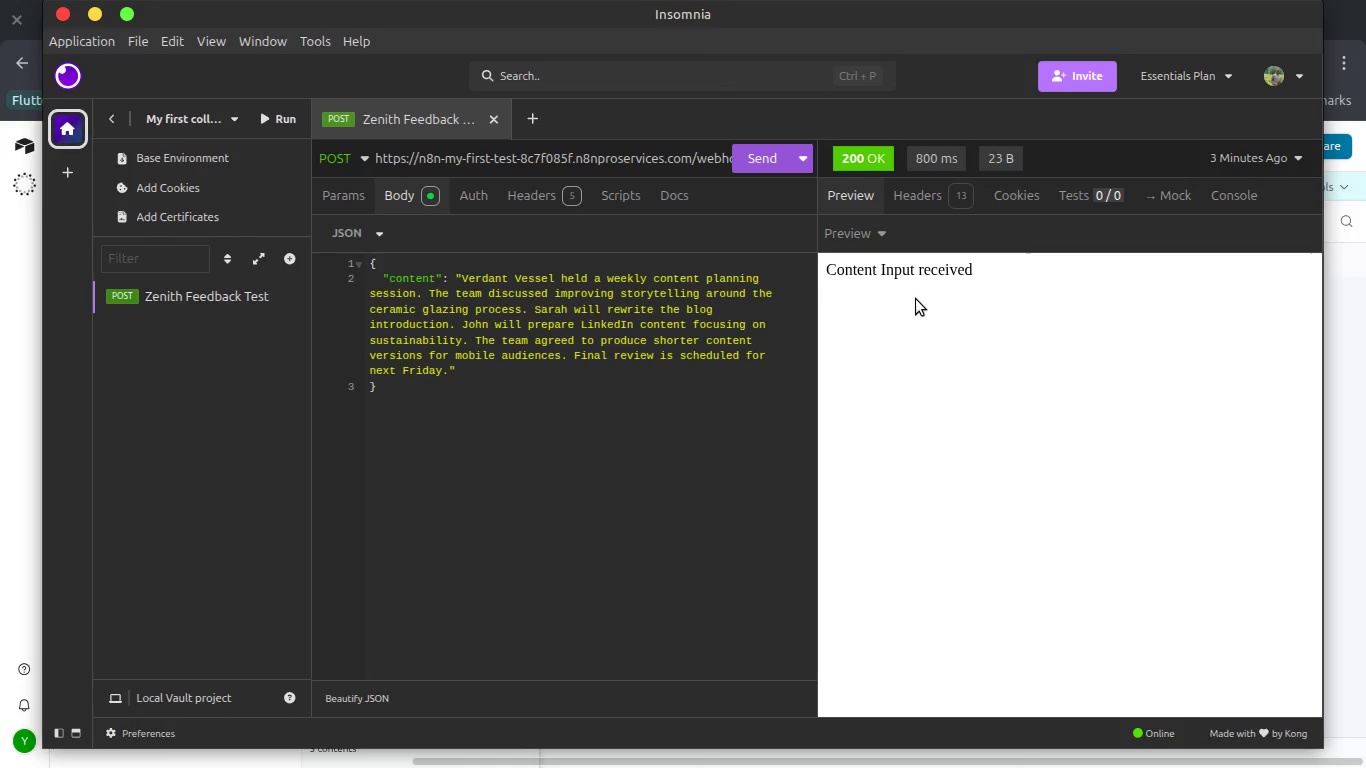 
key(Alt+Tab)
 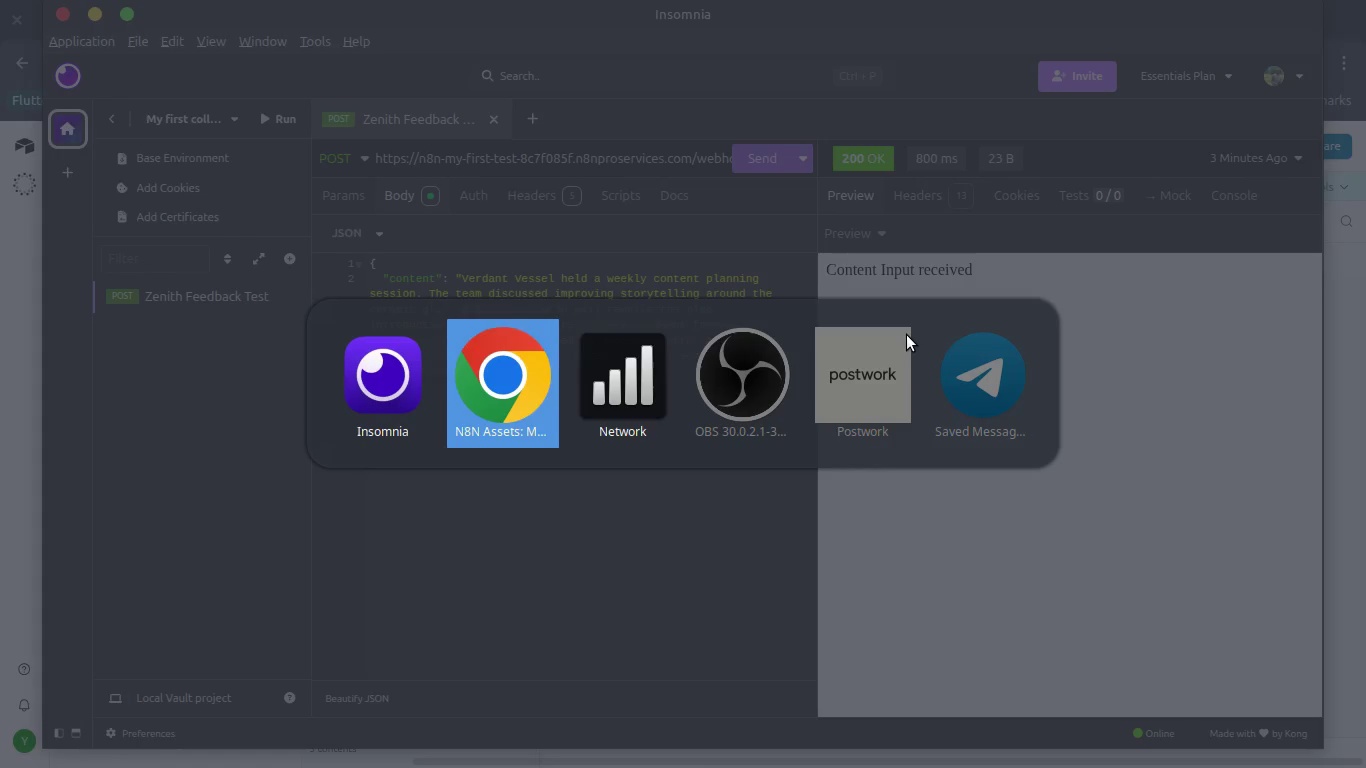 
key(Alt+Tab)
 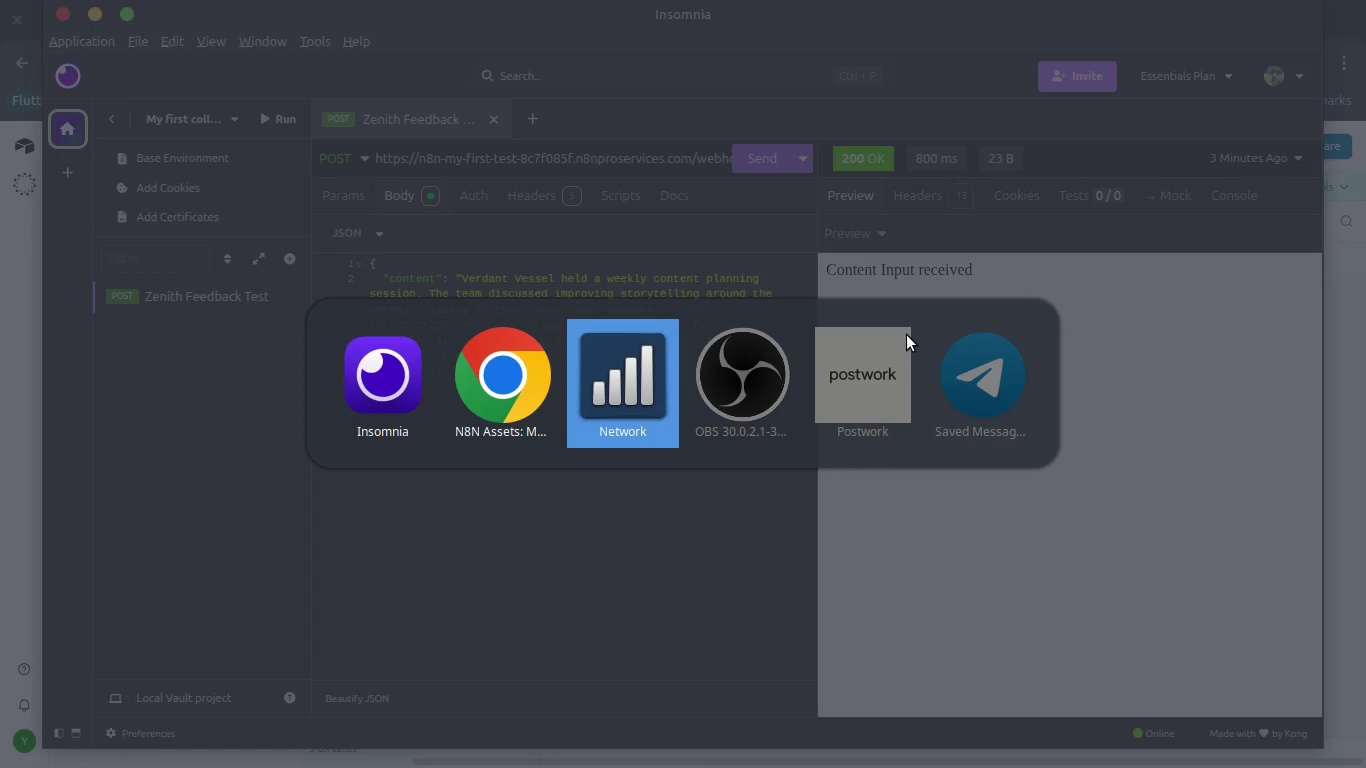 
key(Alt+Tab)
 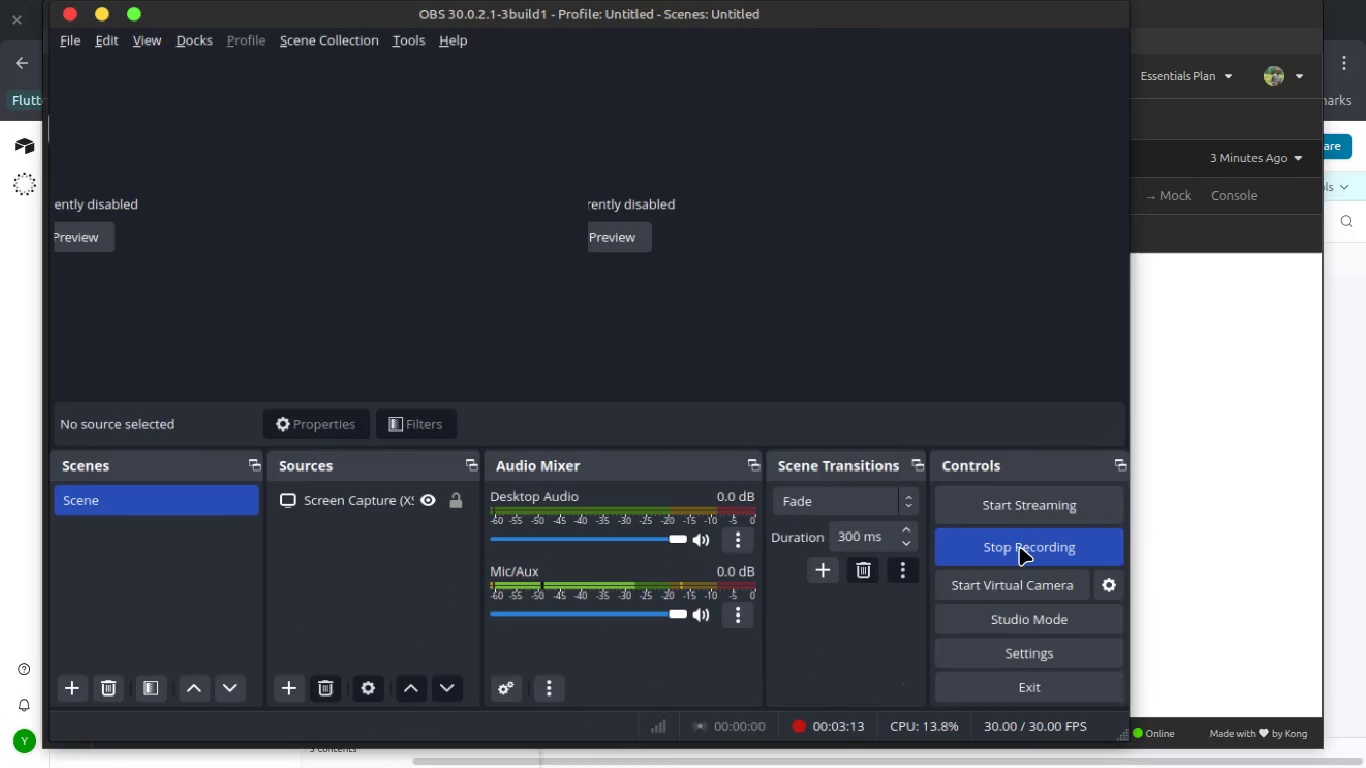 
left_click([1014, 551])
 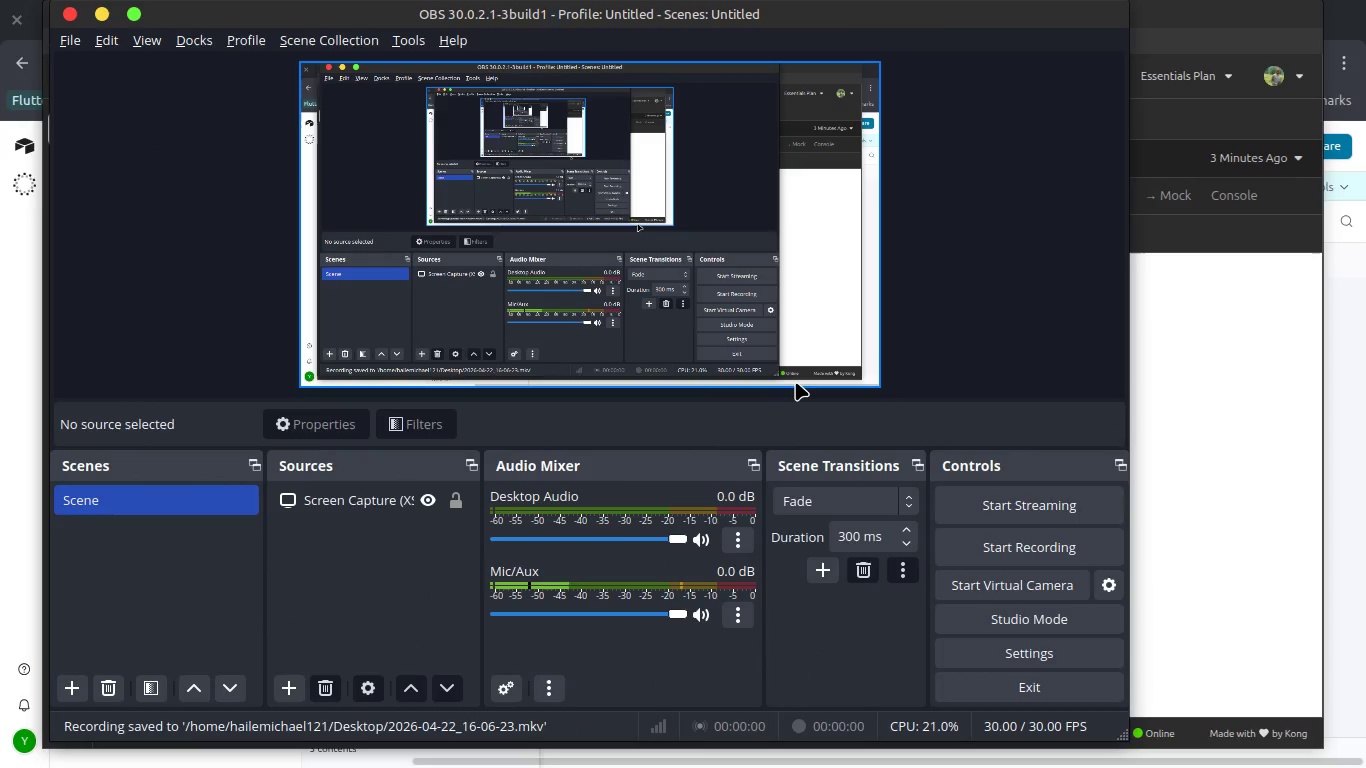 
key(Alt+Tab)
 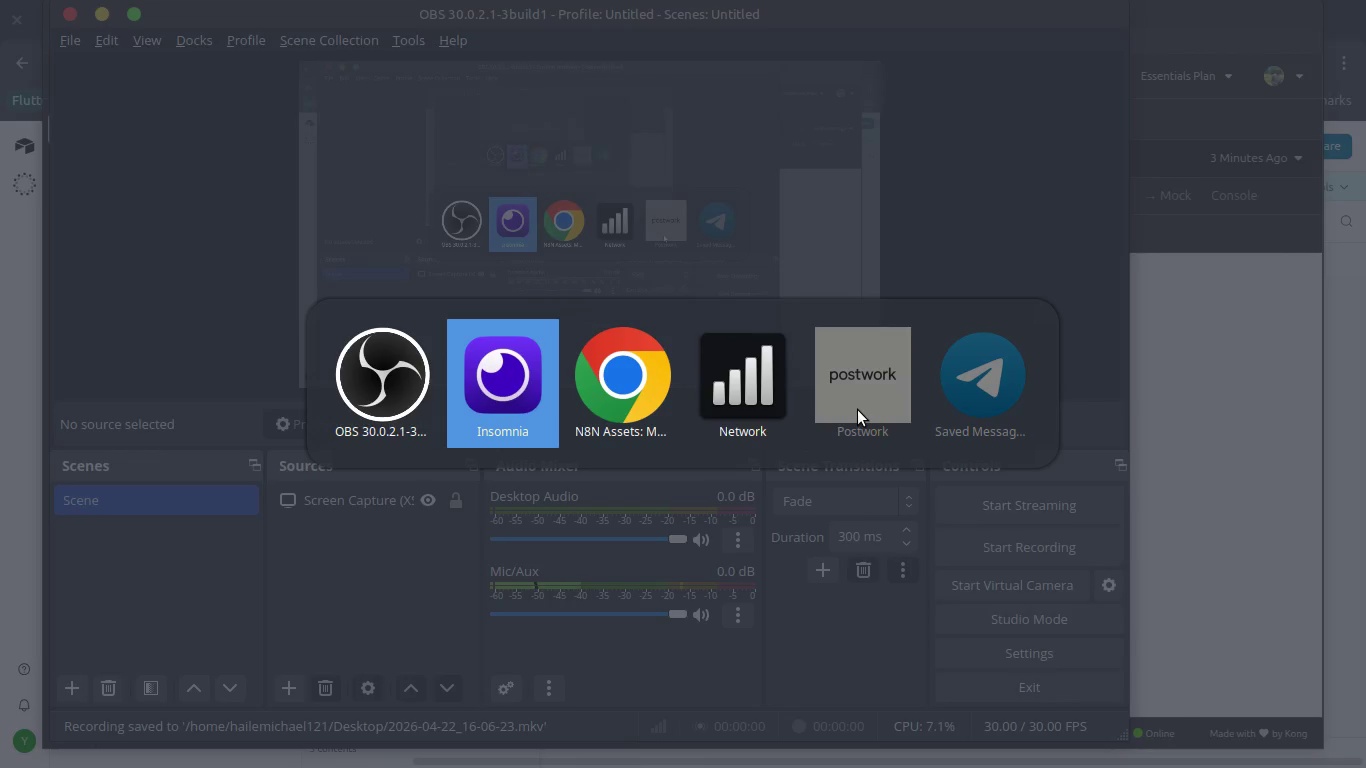 
key(Alt+Tab)
 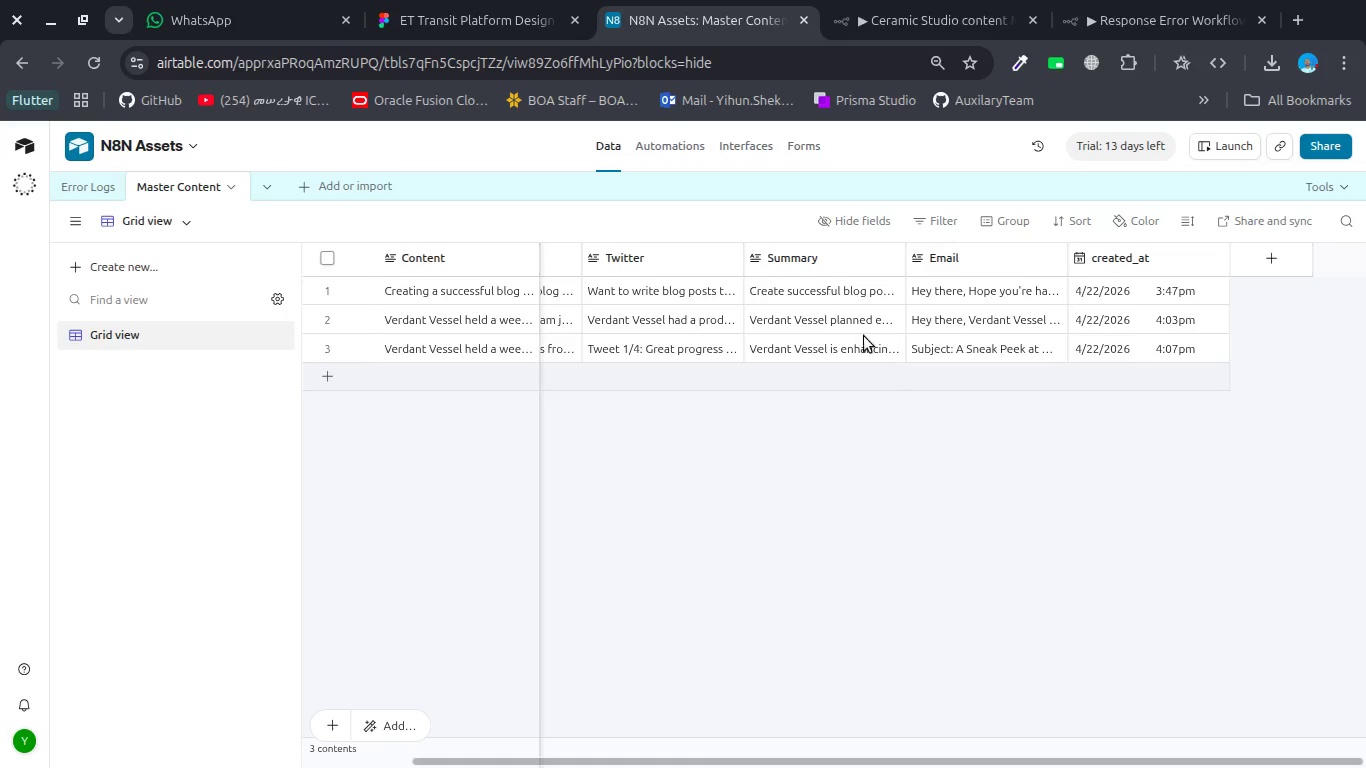 
scroll: coordinate [857, 331], scroll_direction: up, amount: 9.0
 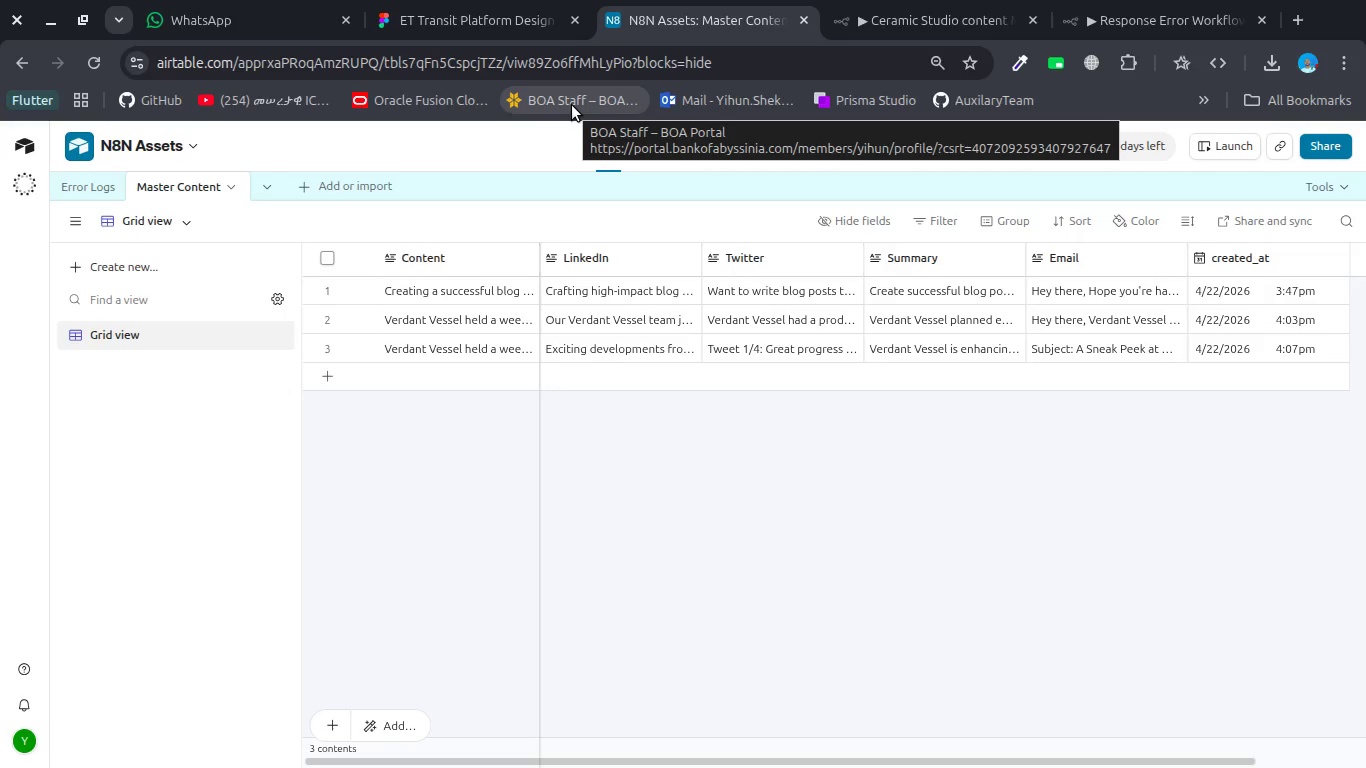 
wait(5.82)
 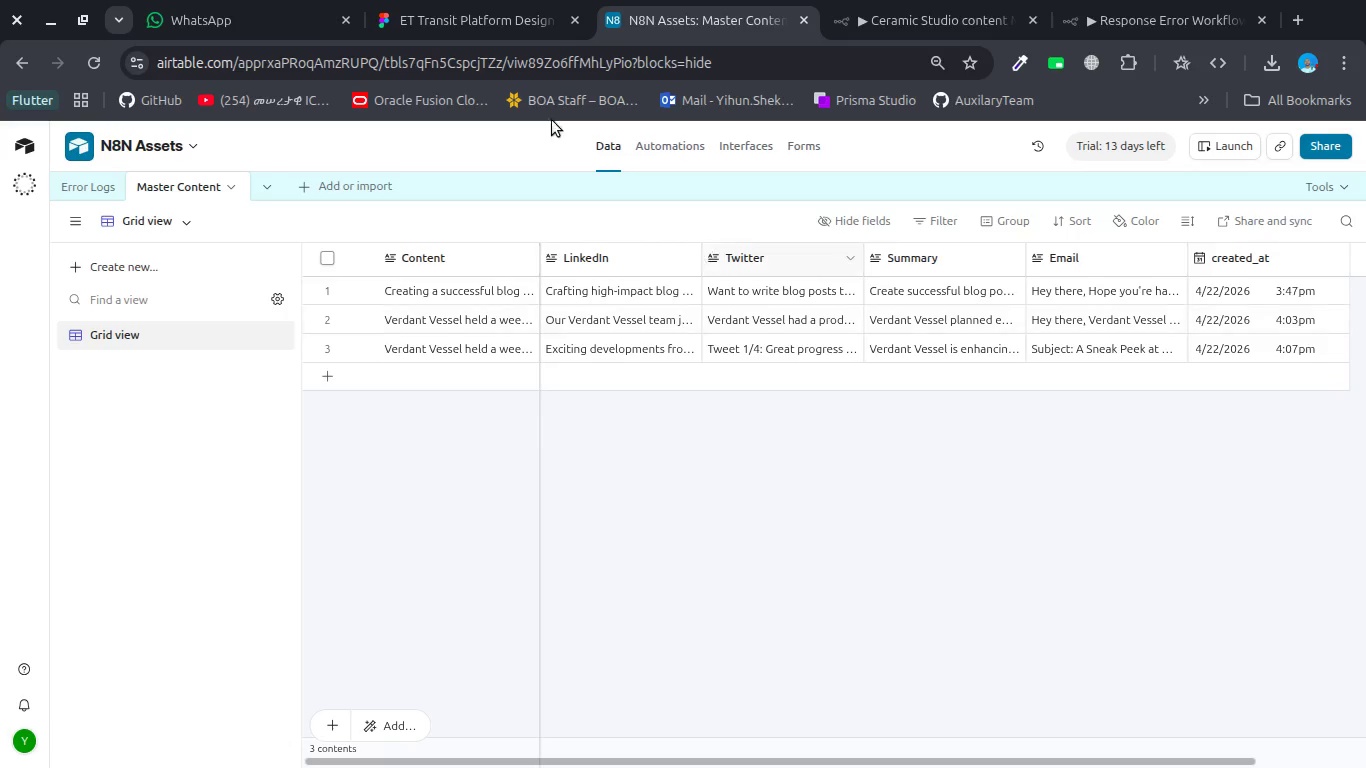 
left_click_drag(start_coordinate=[572, 105], to_coordinate=[681, 234])
 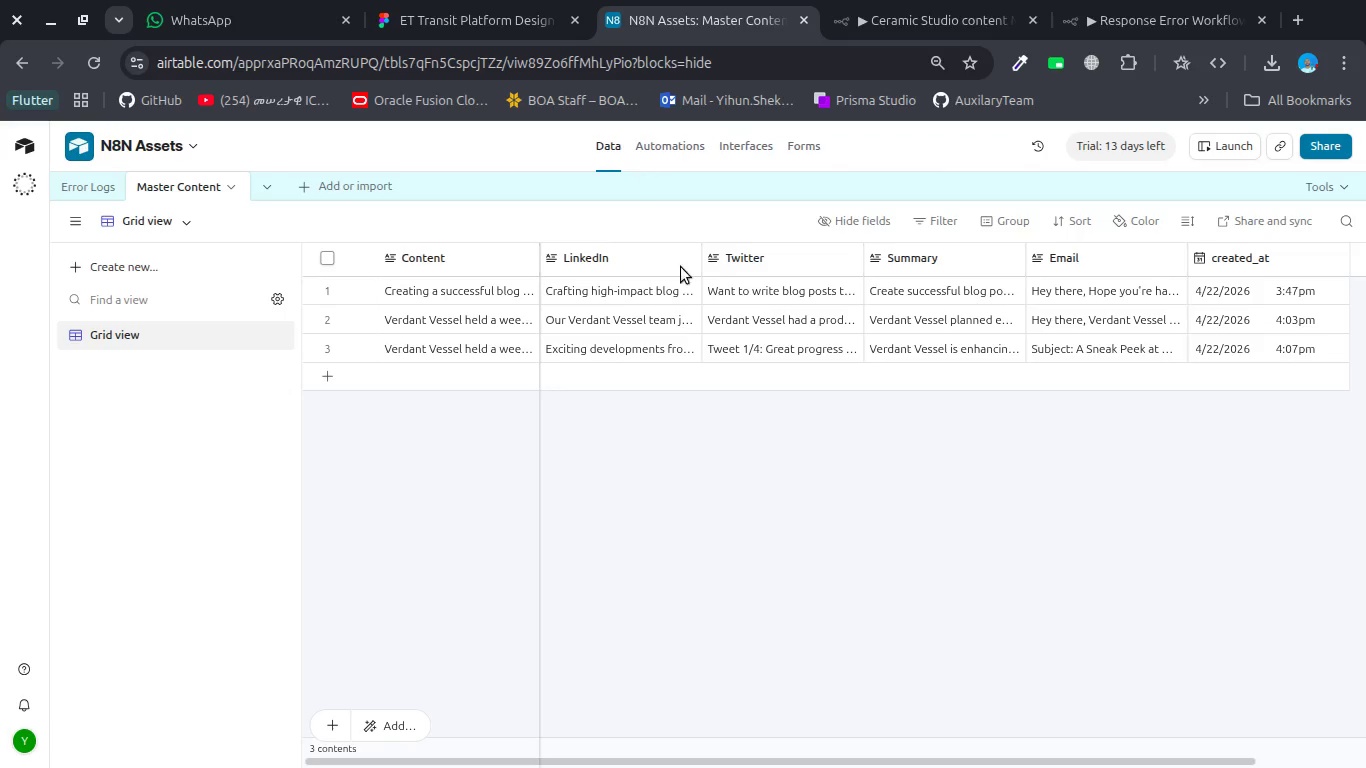 
left_click([720, 445])